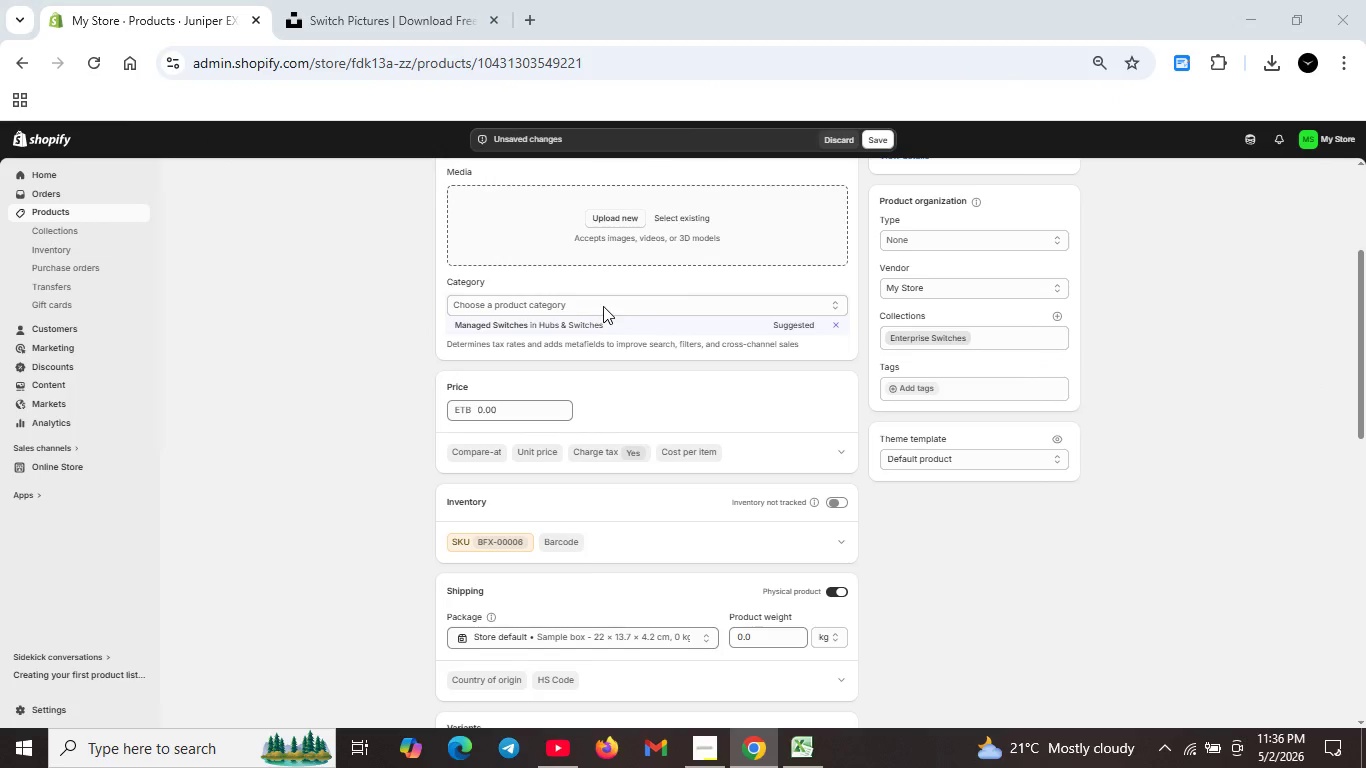 
wait(9.58)
 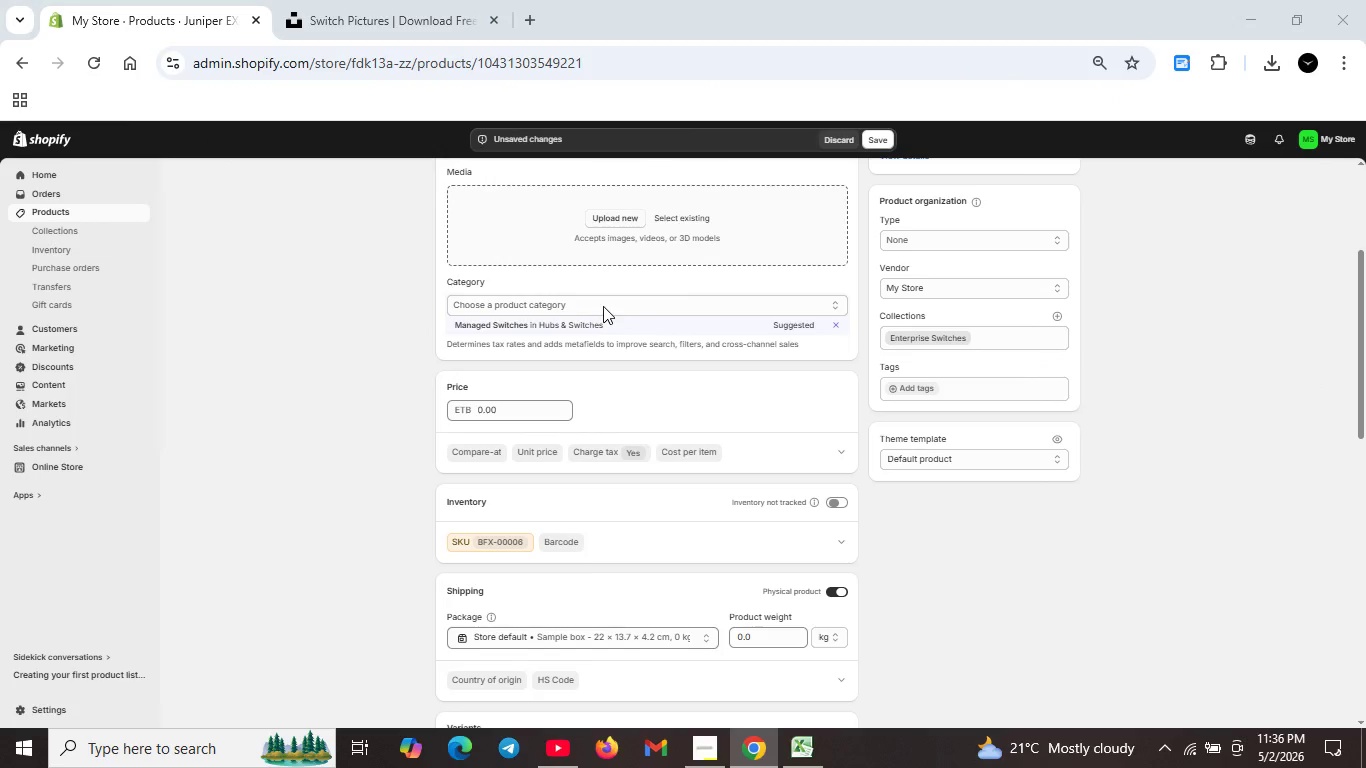 
type(ja)
 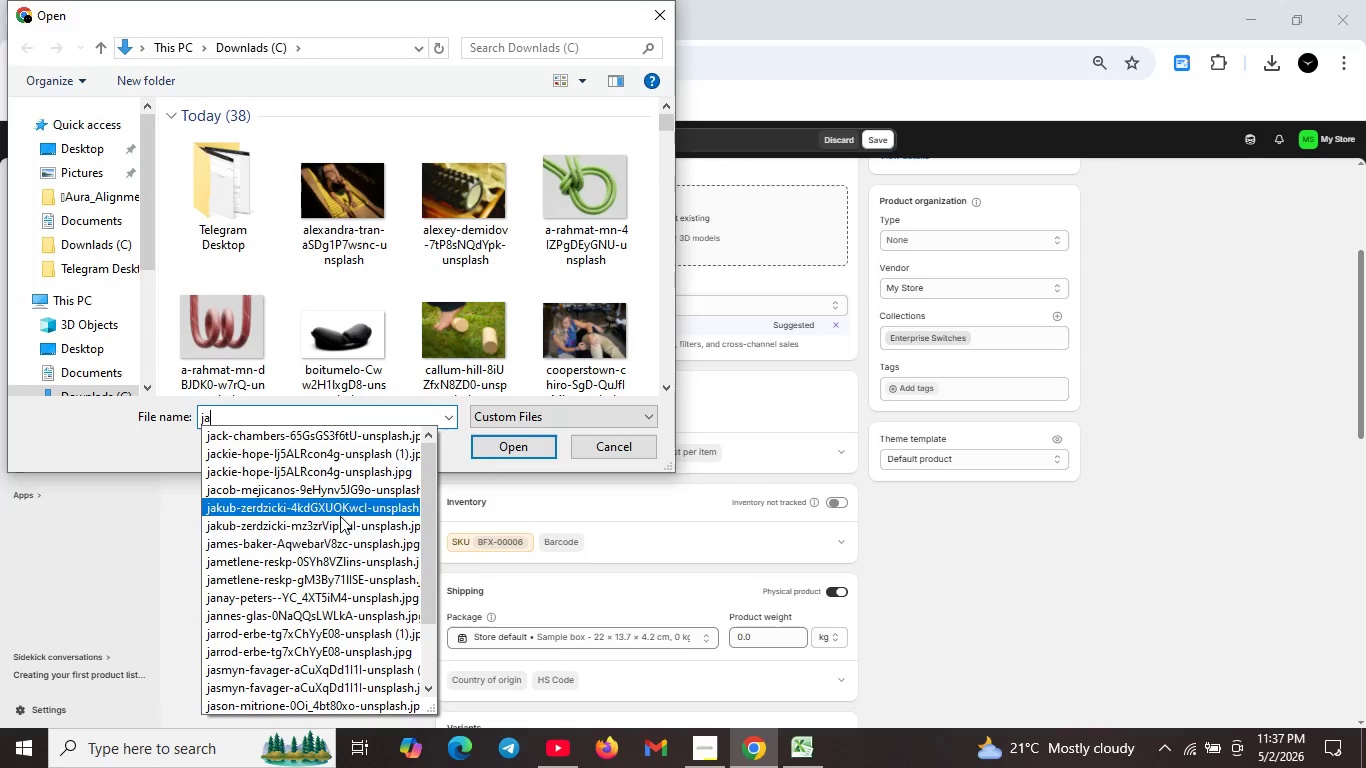 
scroll: coordinate [295, 669], scroll_direction: down, amount: 9.0
 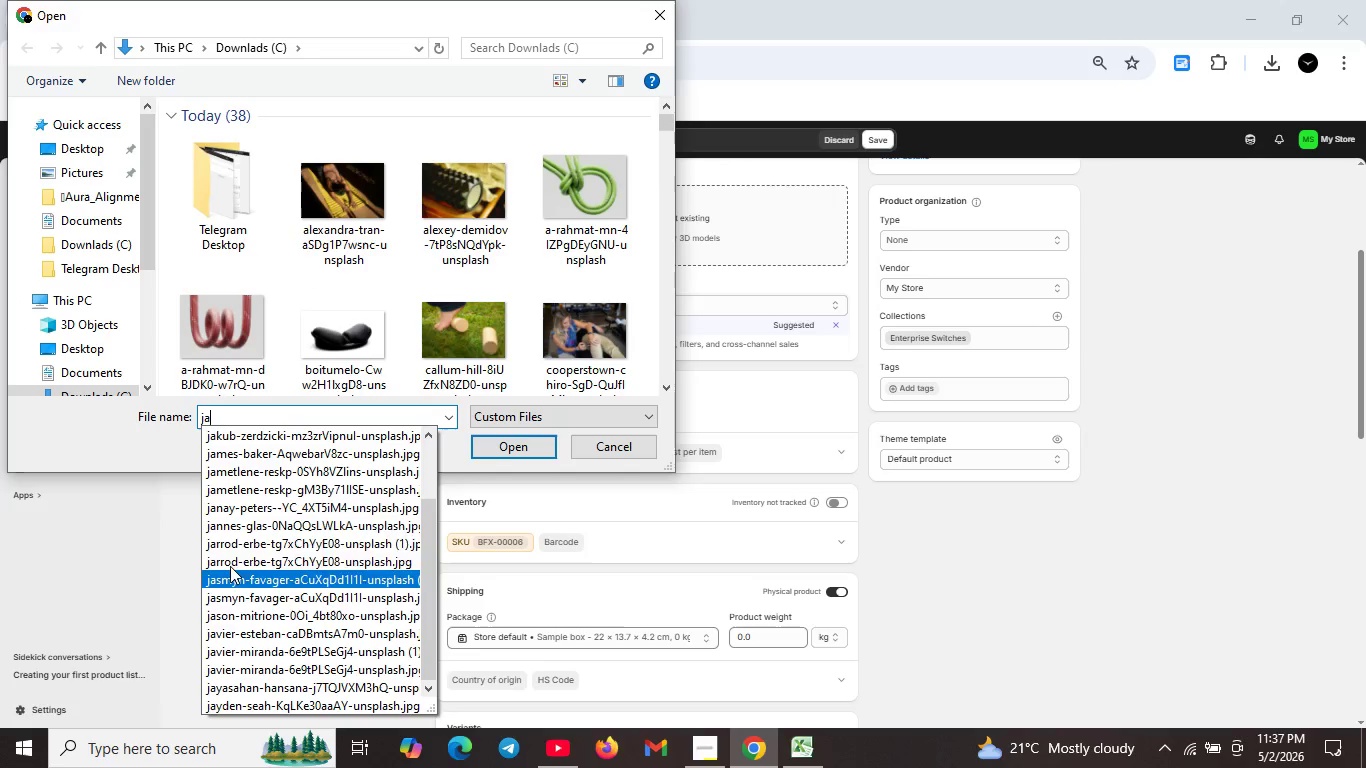 
scroll: coordinate [229, 542], scroll_direction: up, amount: 1.0
 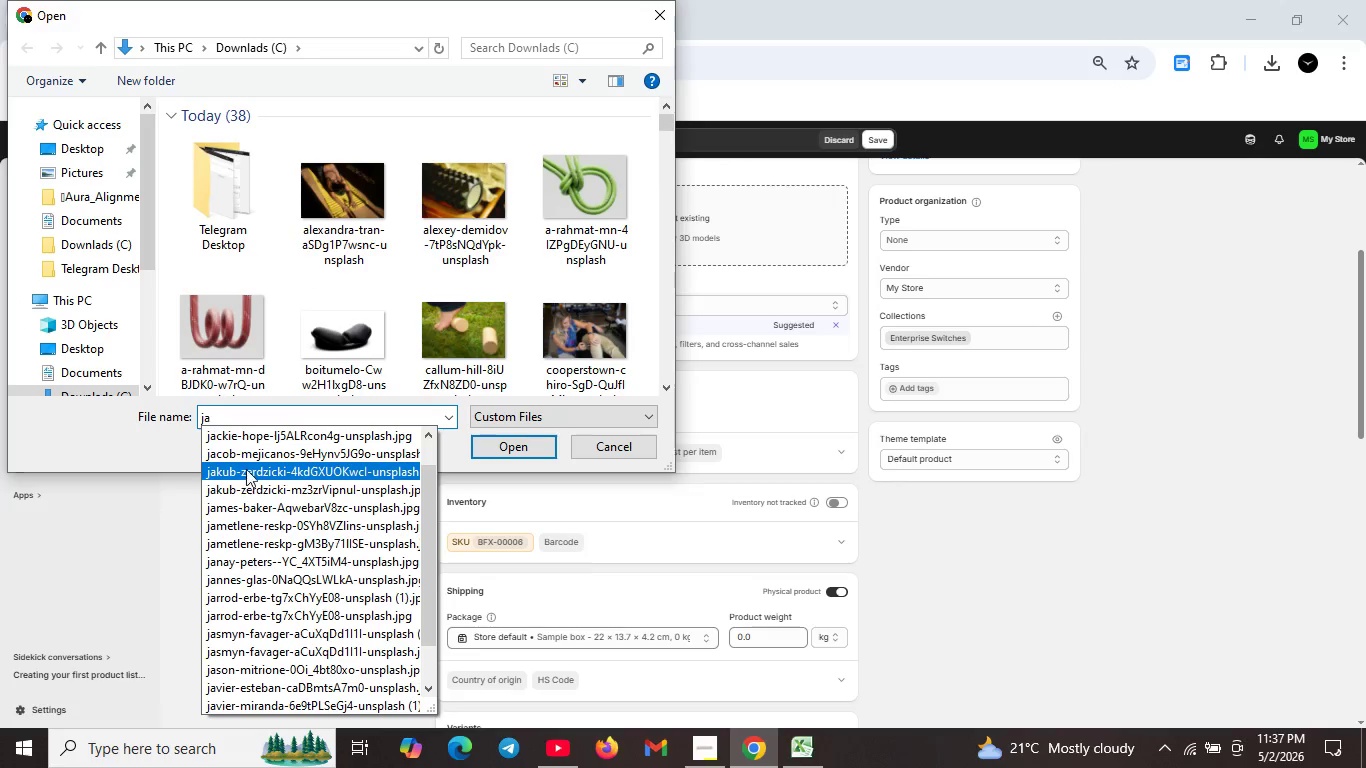 
left_click([249, 464])
 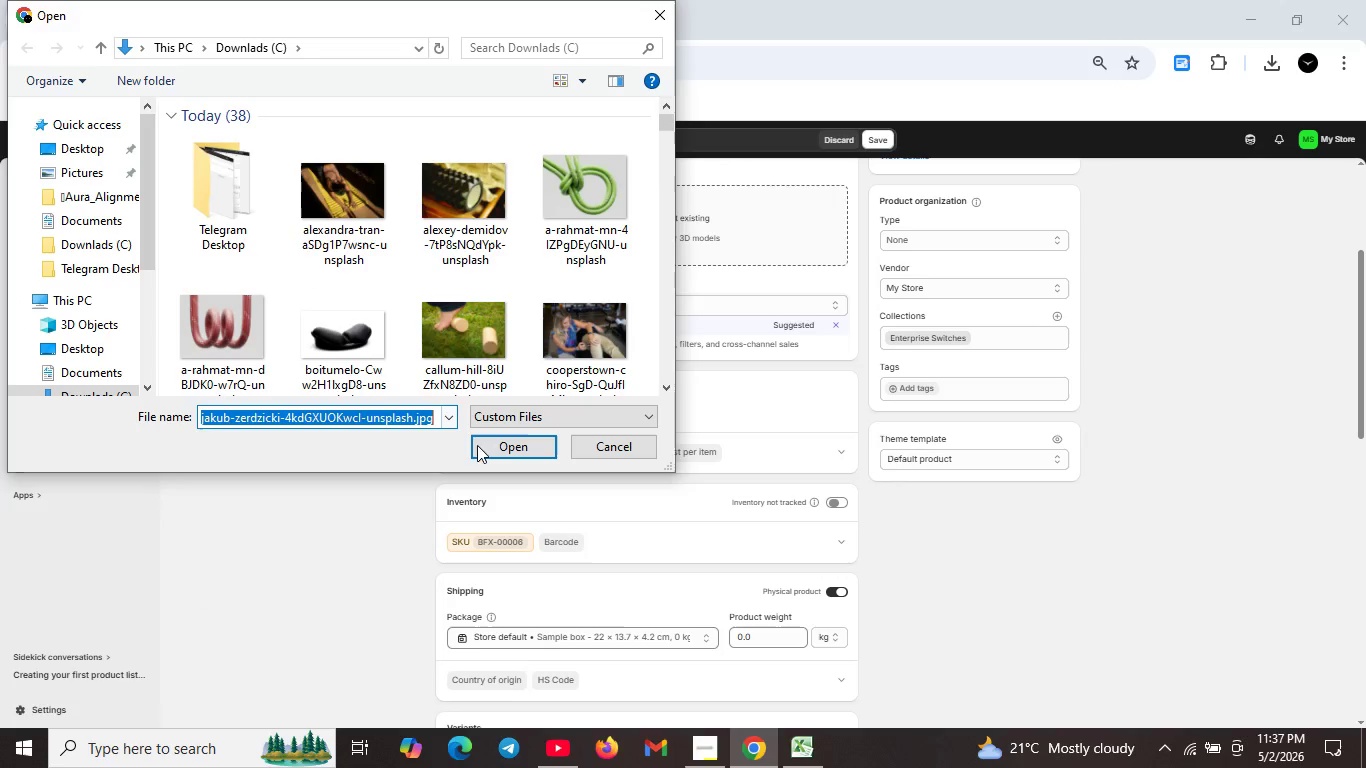 
left_click([500, 443])
 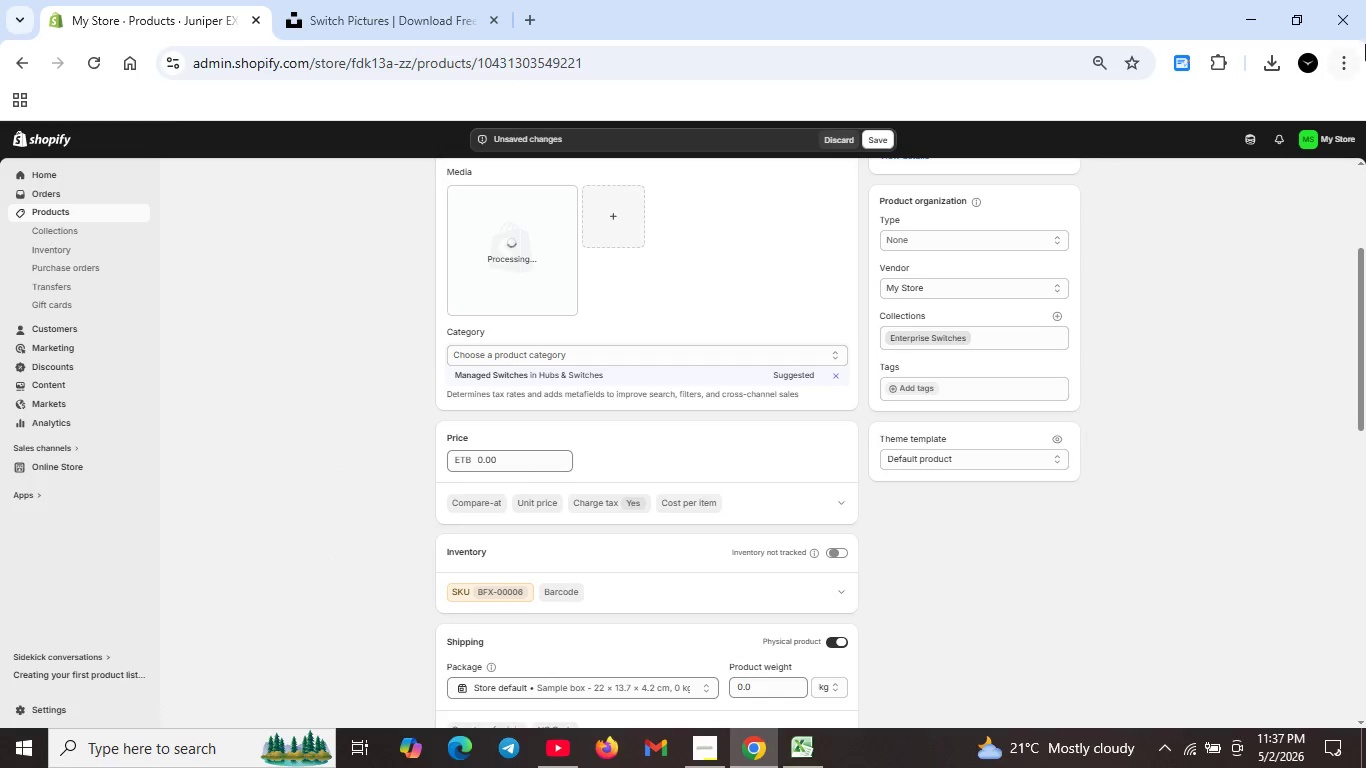 
wait(16.45)
 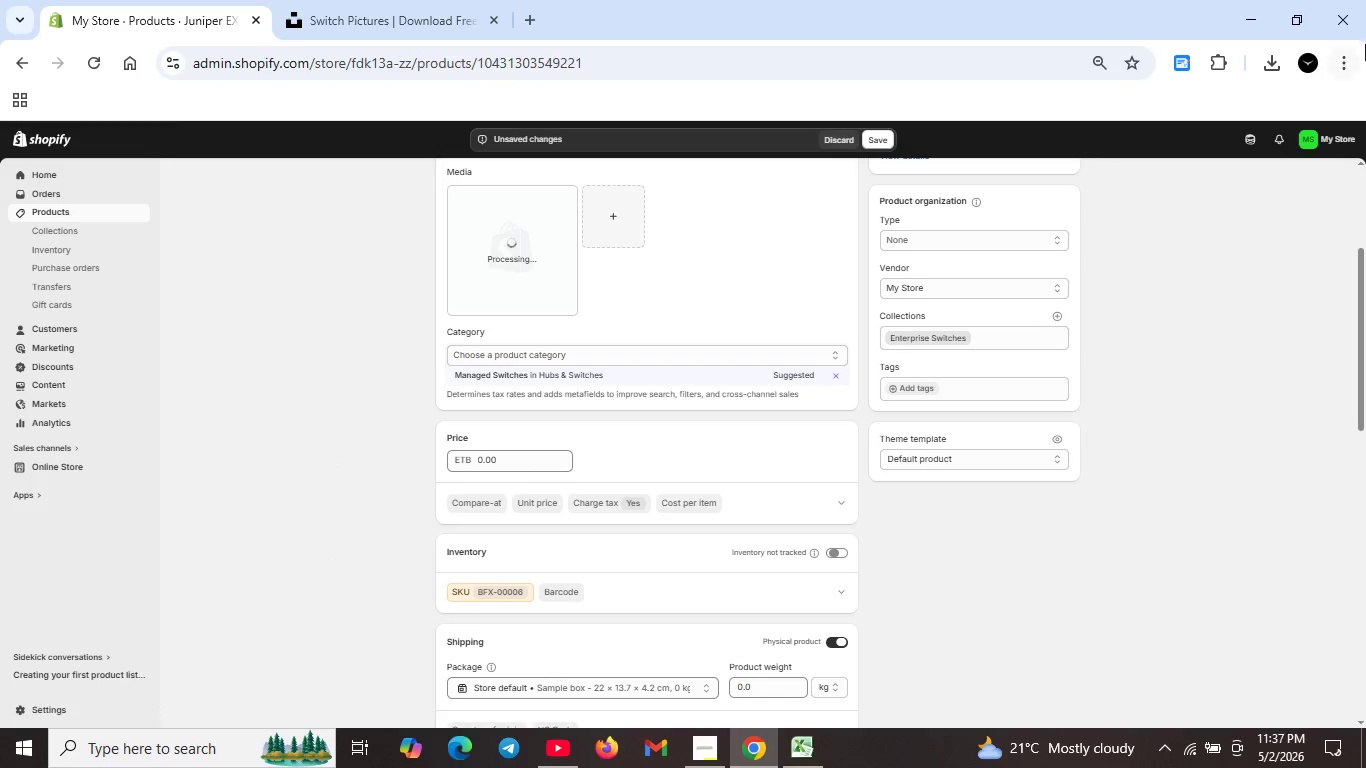 
double_click([525, 240])
 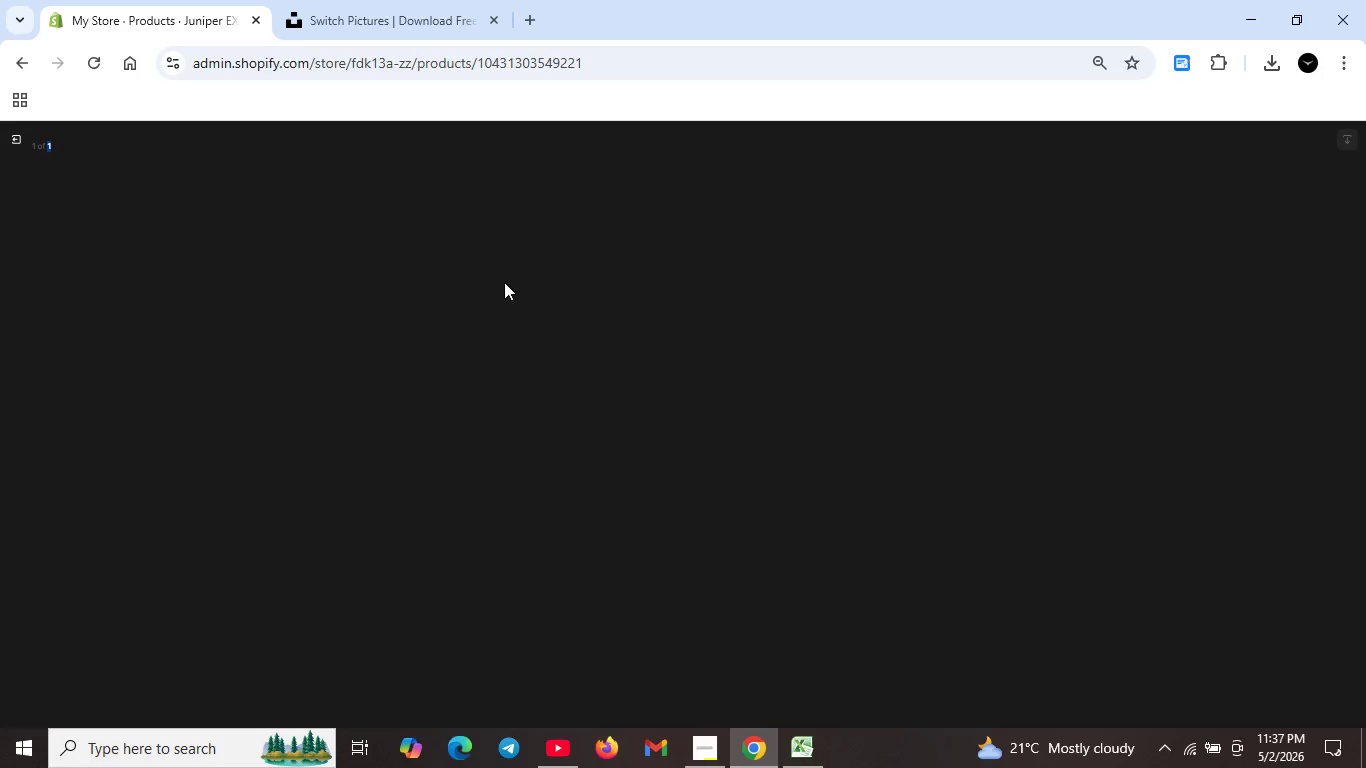 
scroll: coordinate [484, 356], scroll_direction: up, amount: 1.0
 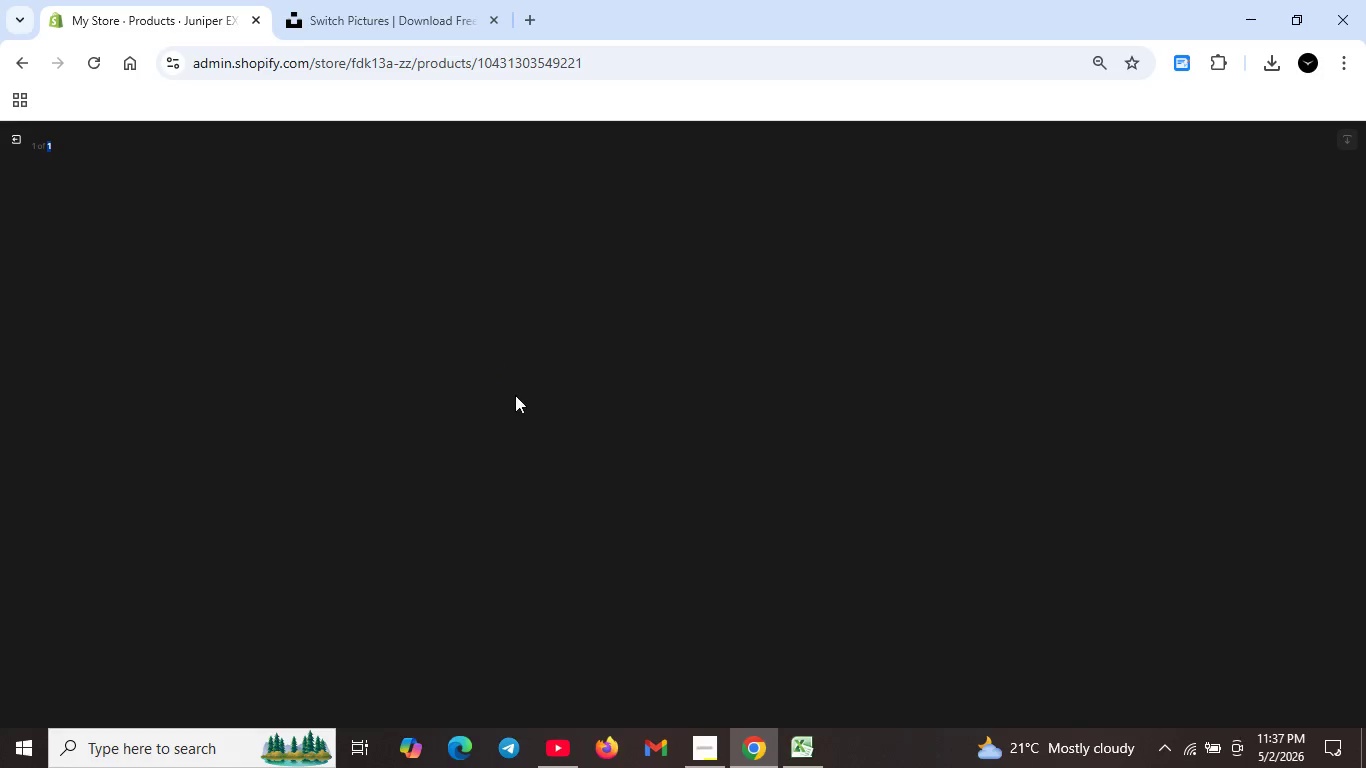 
scroll: coordinate [428, 446], scroll_direction: down, amount: 4.0
 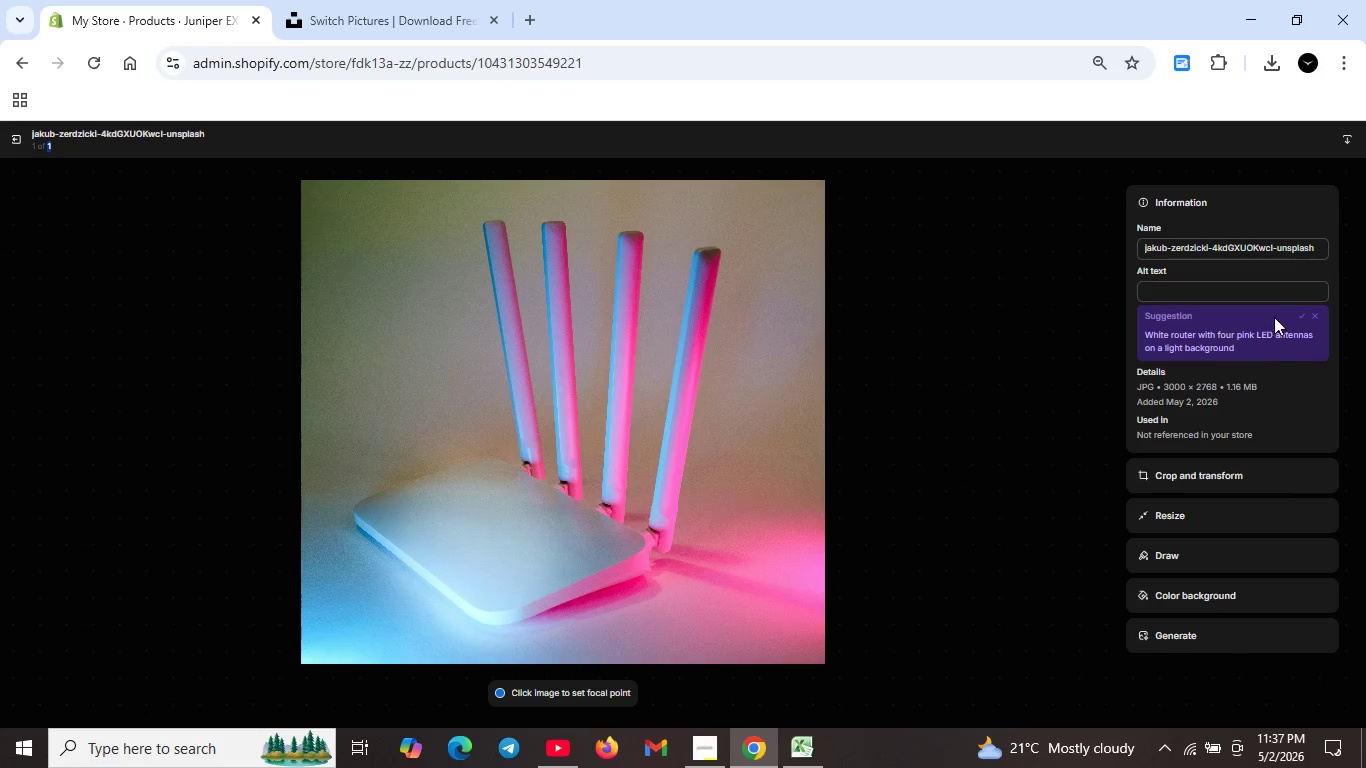 
left_click([1266, 295])
 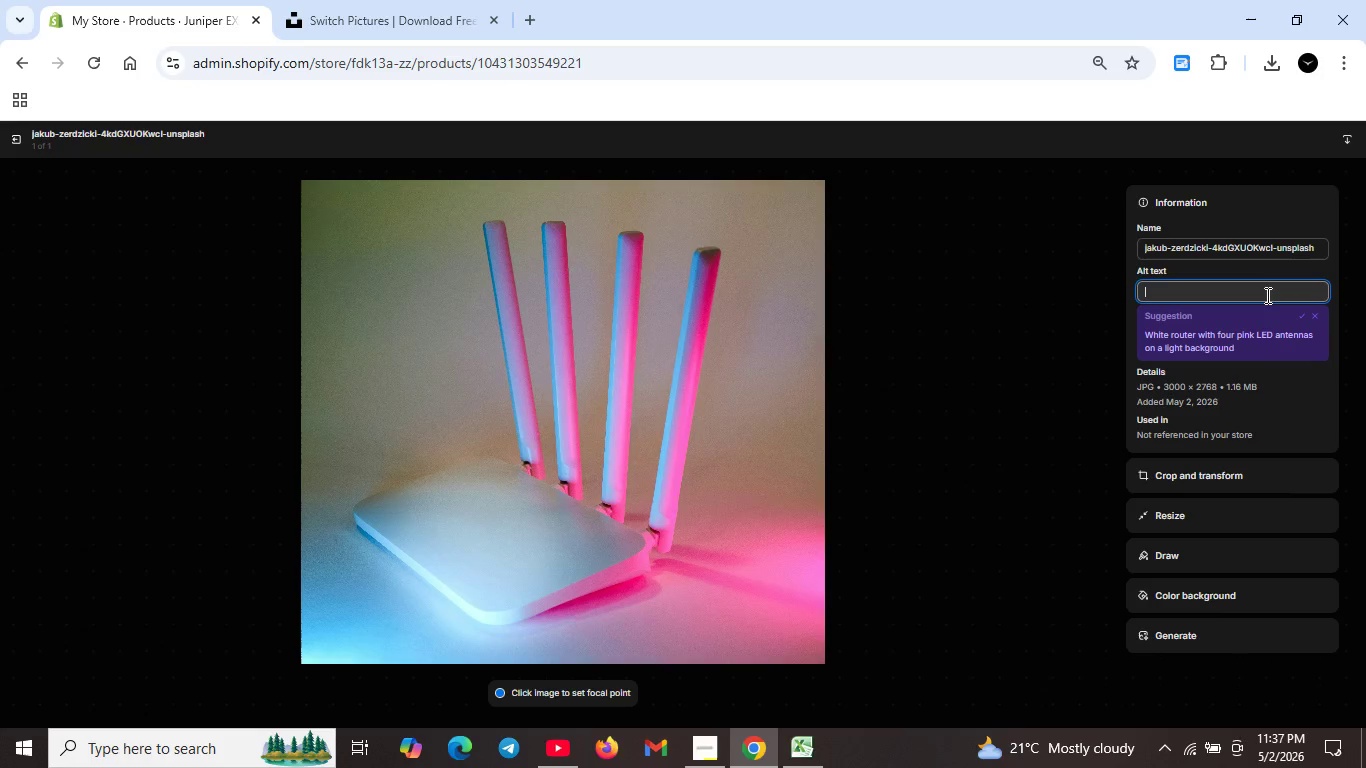 
type(Juniper Ex)
key(Backspace)
type(X4300-8T)
 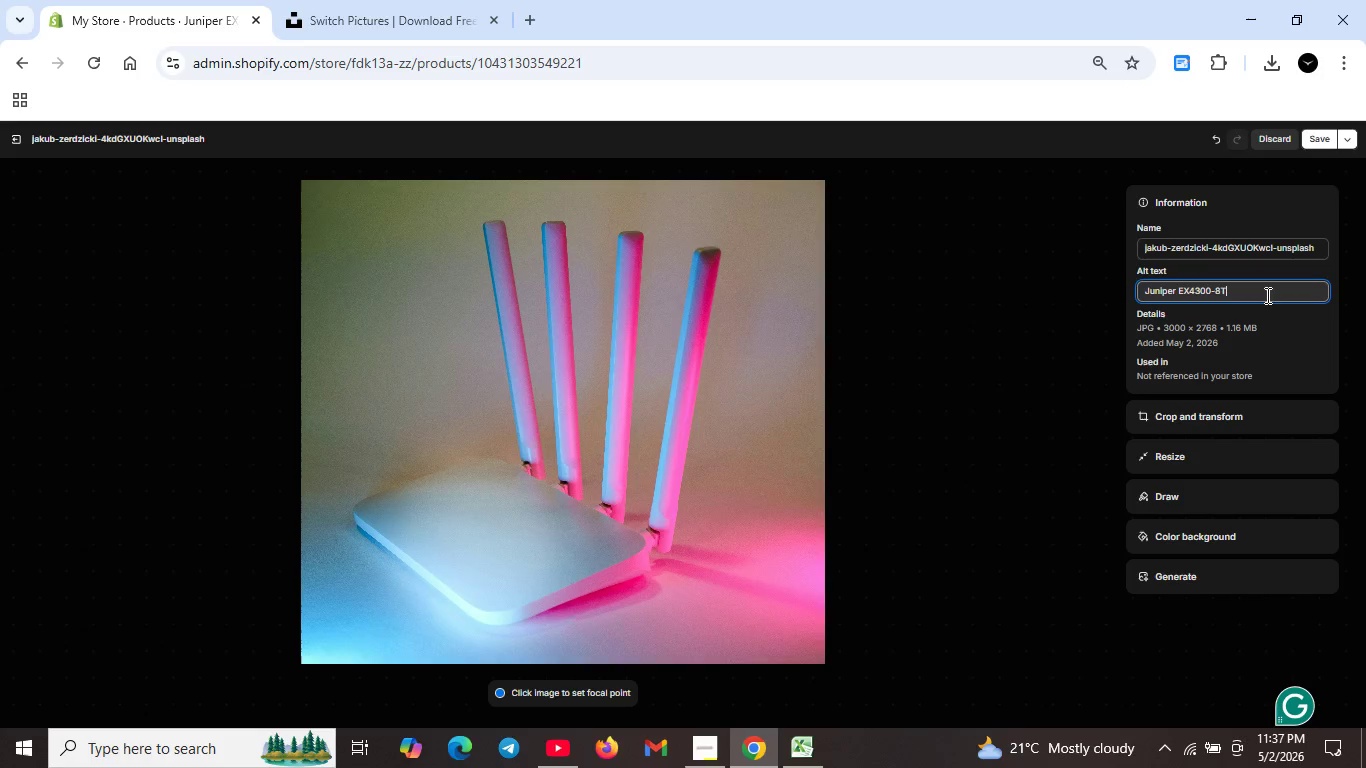 
key(ArrowLeft)
 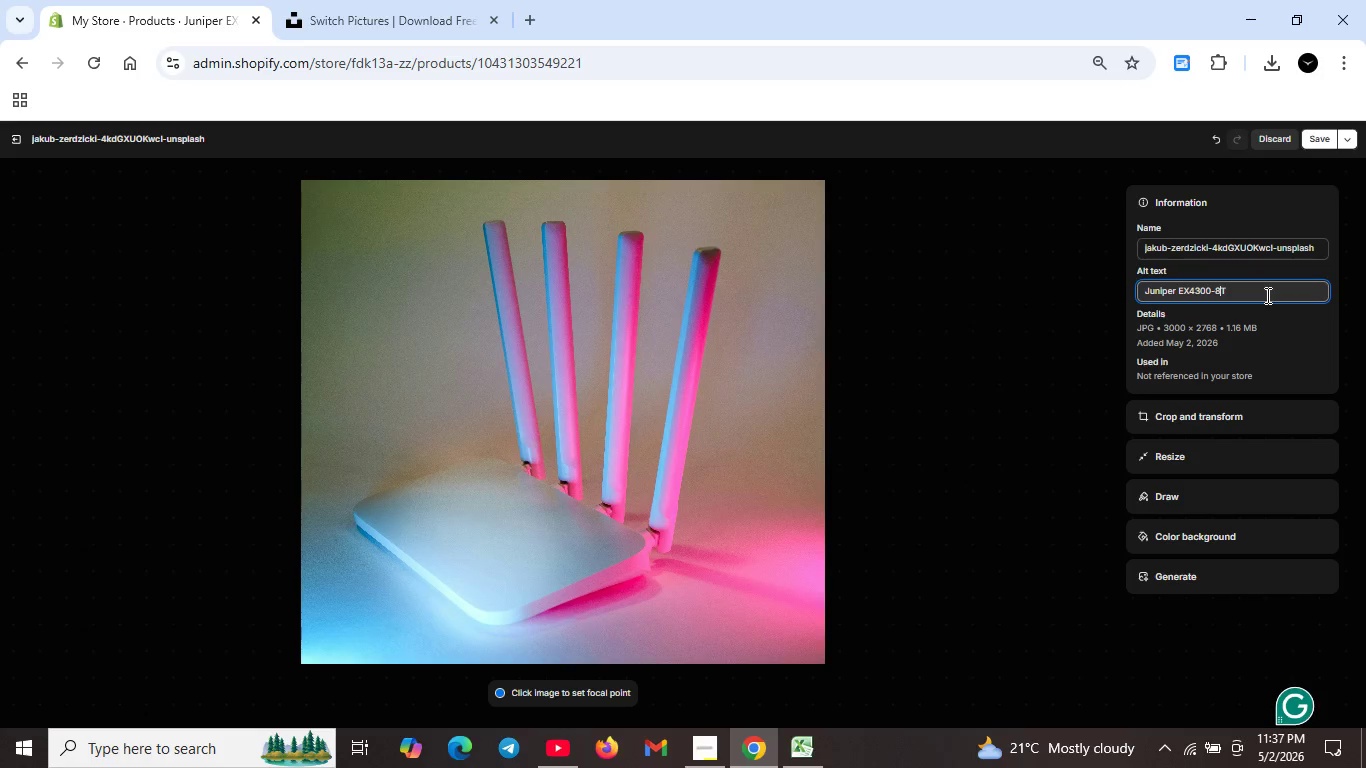 
key(ArrowLeft)
 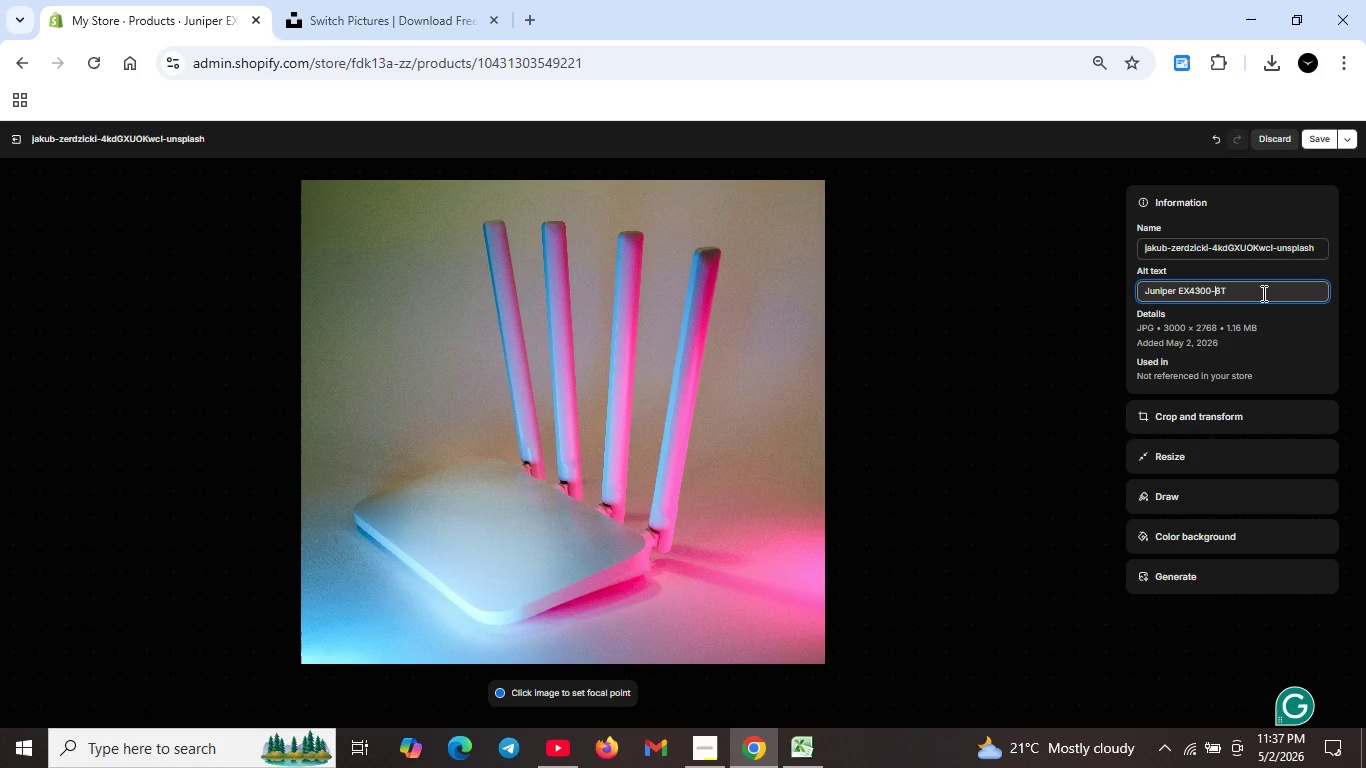 
key(4)
 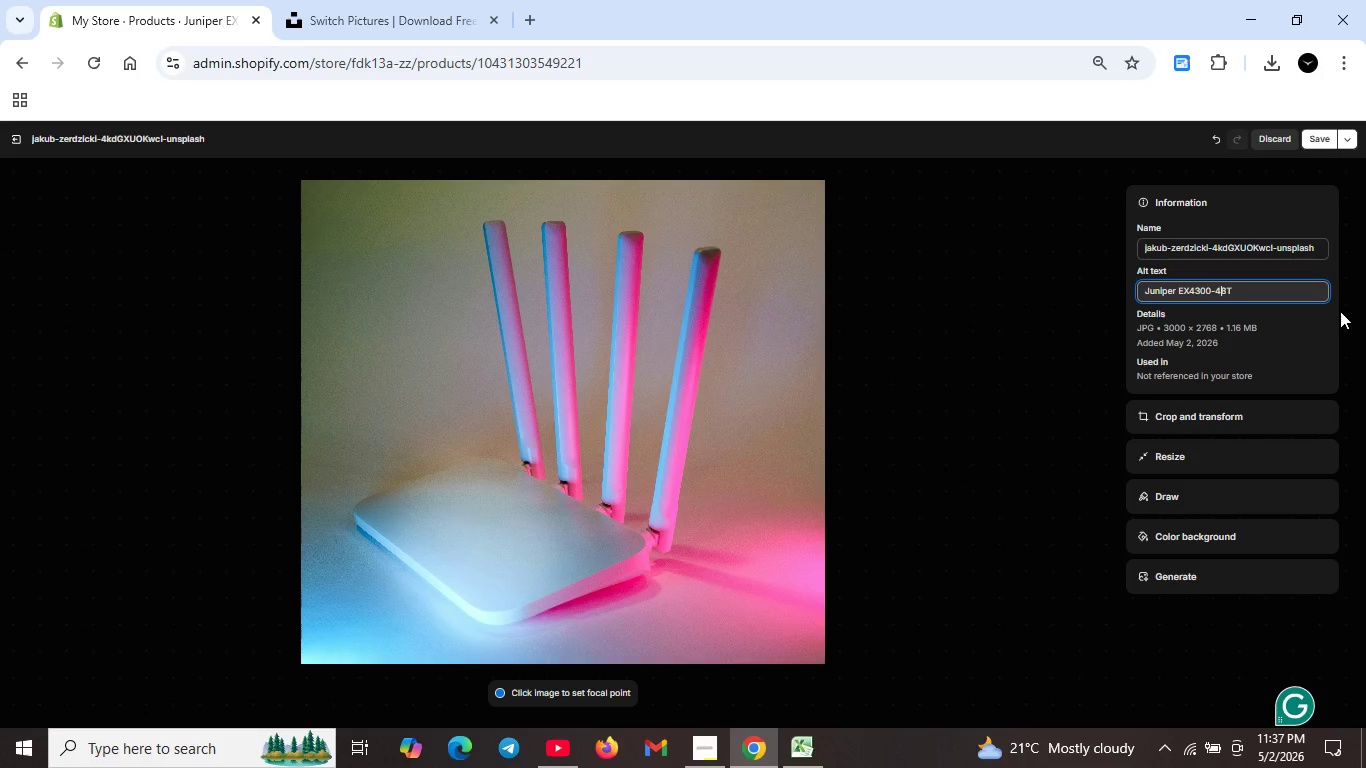 
hold_key(key=ArrowRight, duration=0.45)
 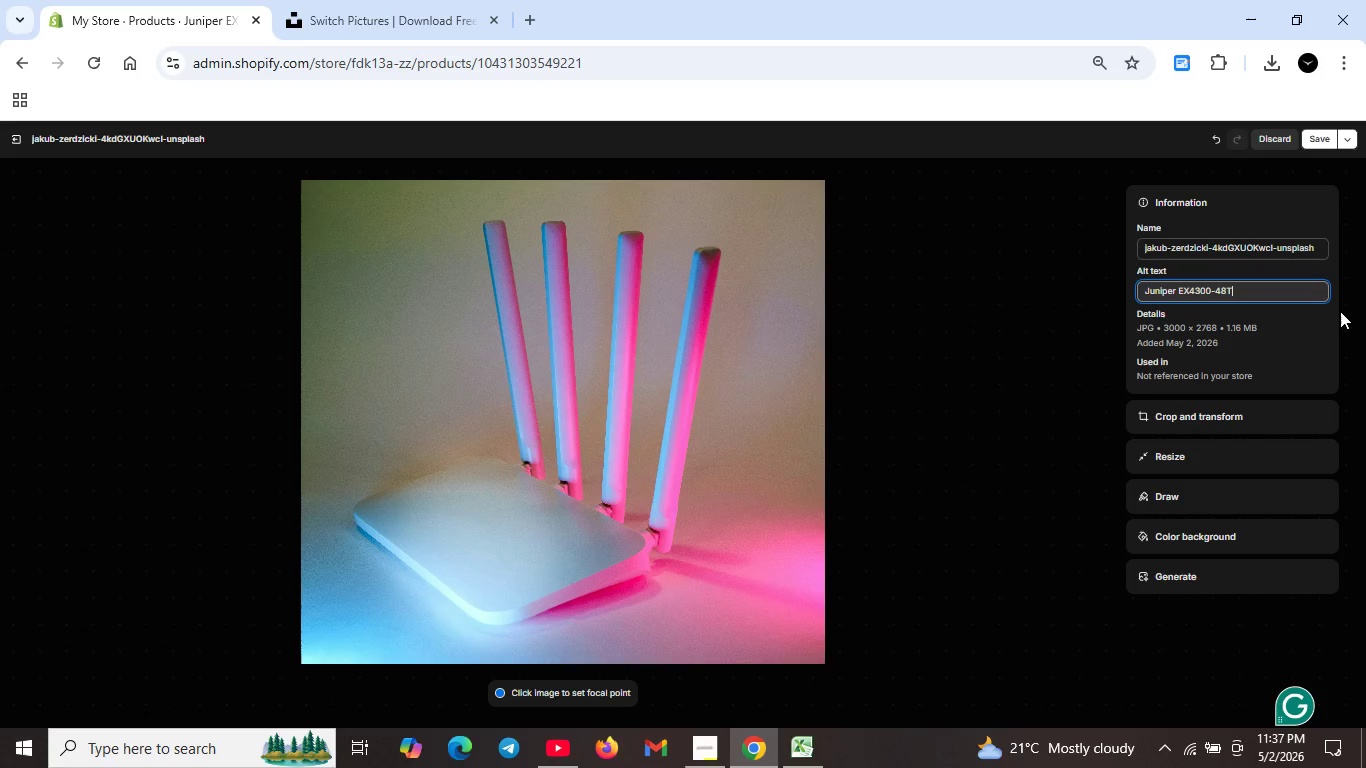 
key(ArrowRight)
 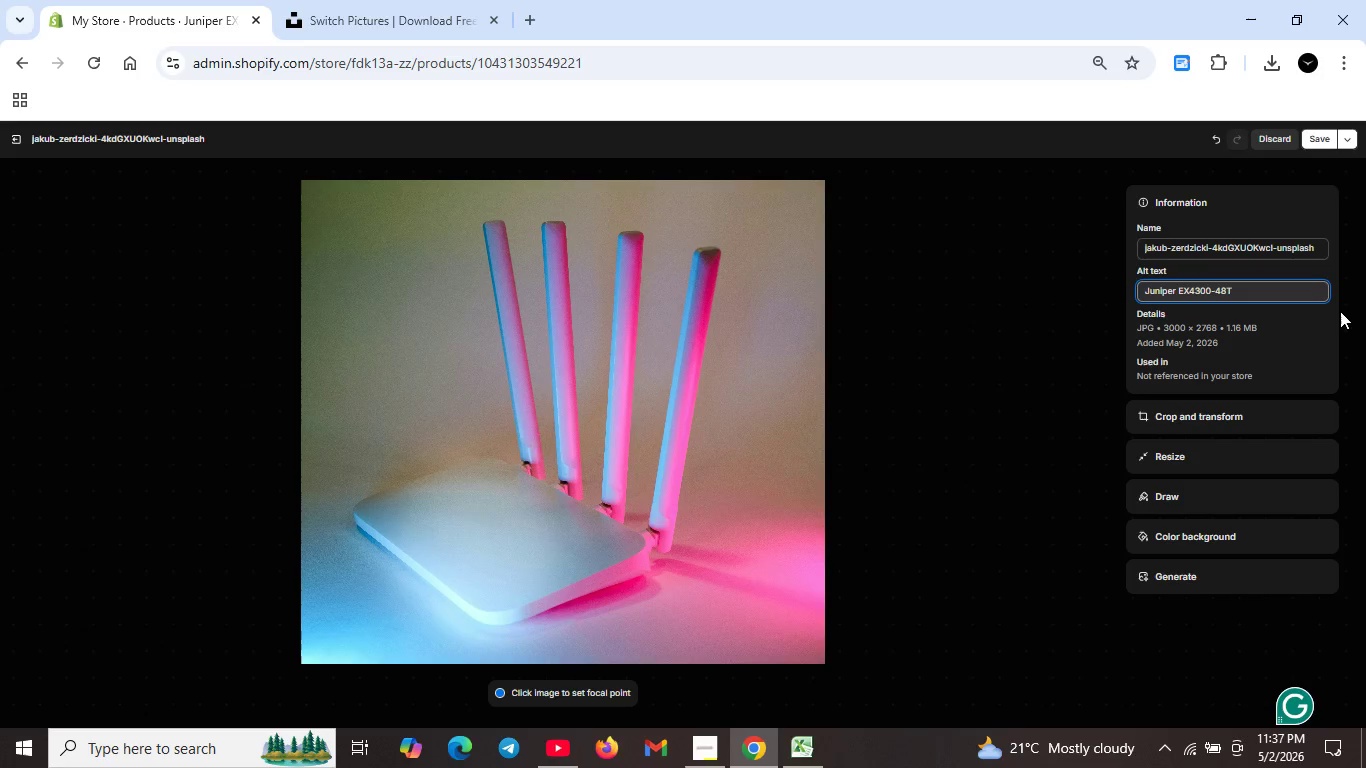 
type( ENETRPRISE)
key(Backspace)
key(Backspace)
key(Backspace)
key(Backspace)
key(Backspace)
key(Backspace)
key(Backspace)
key(Backspace)
key(Backspace)
type(en)
 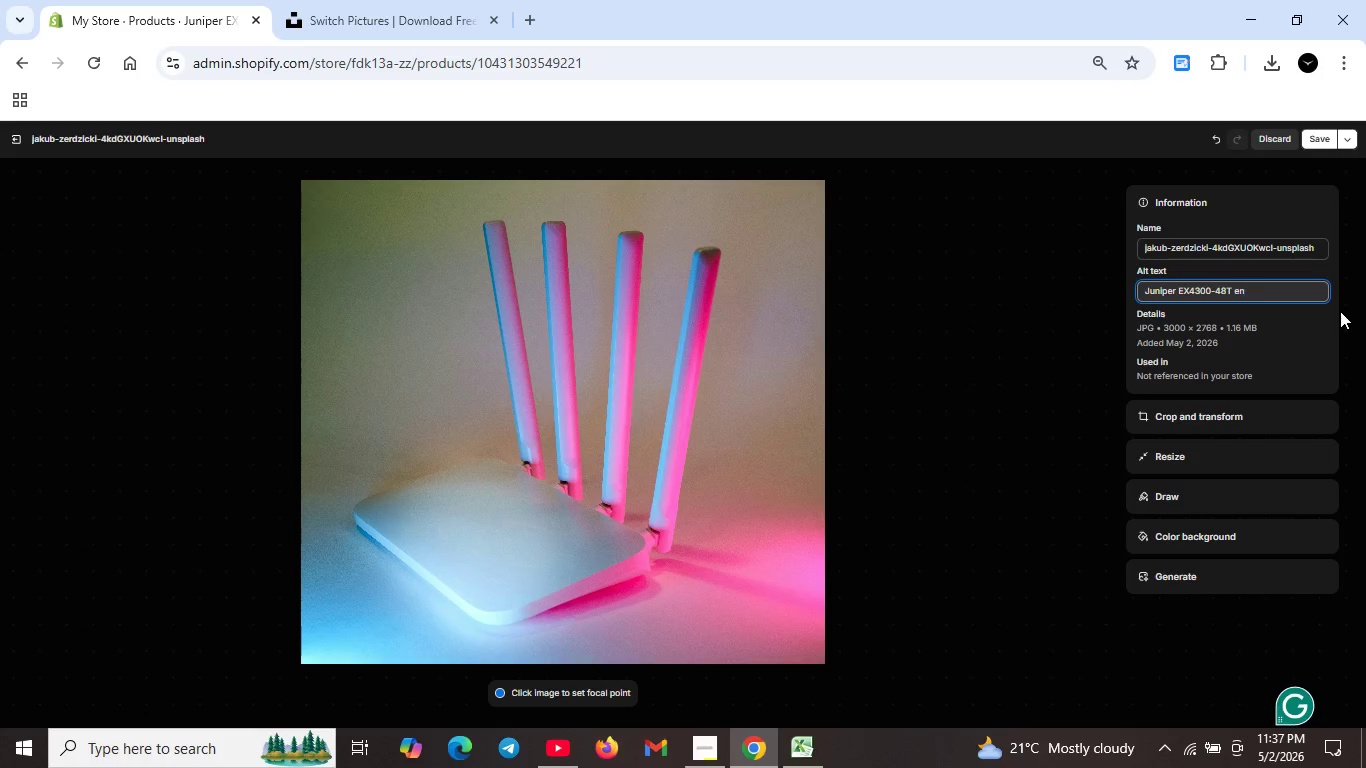 
type(terpries)
key(Backspace)
key(Backspace)
type(se switch in server rack)
 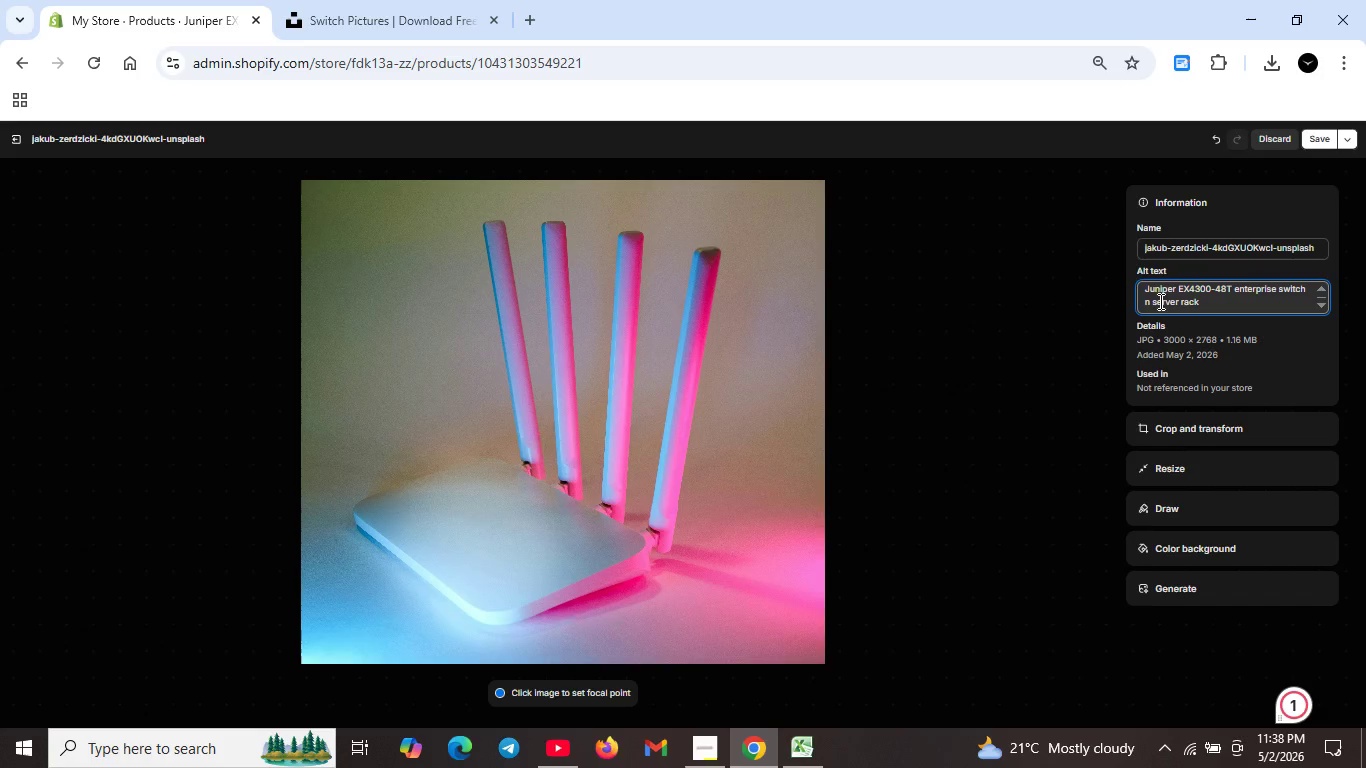 
left_click([1148, 308])
 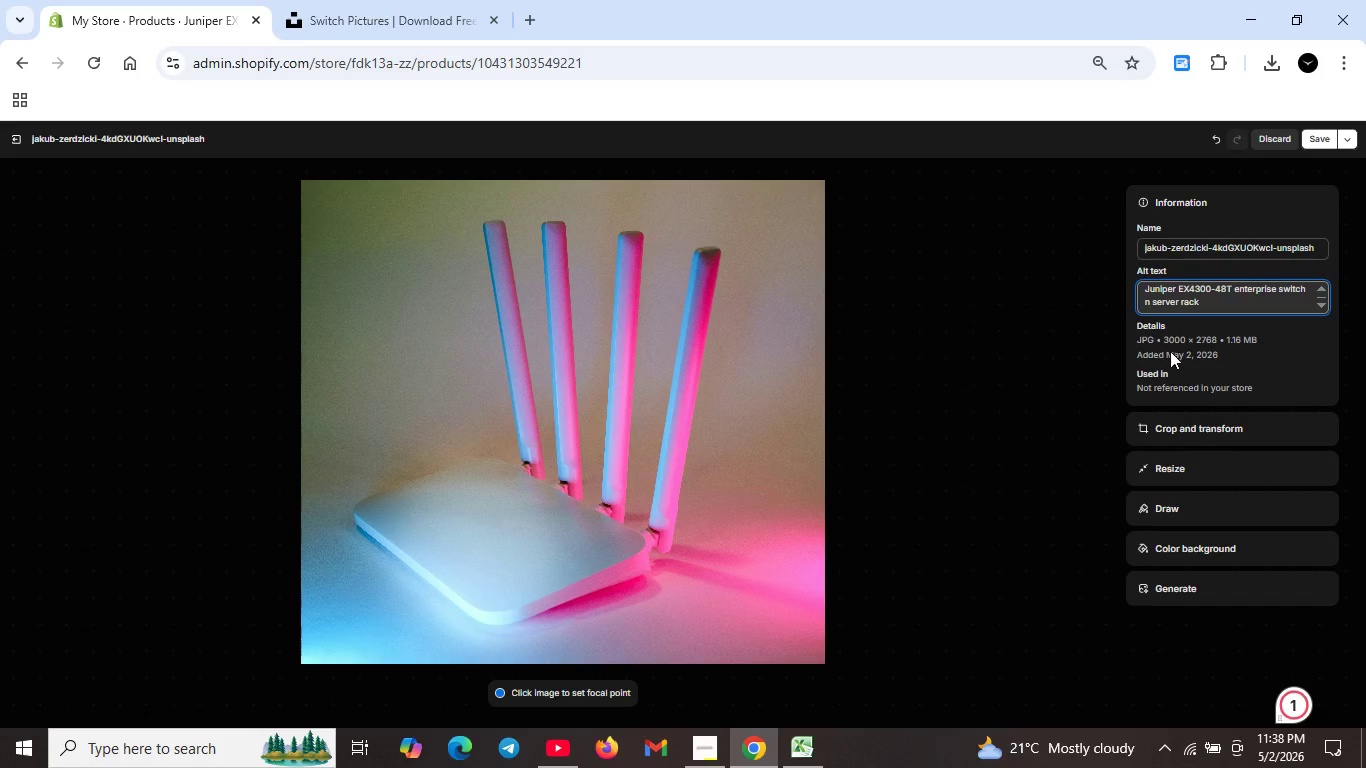 
key(Backspace)
type( in)
 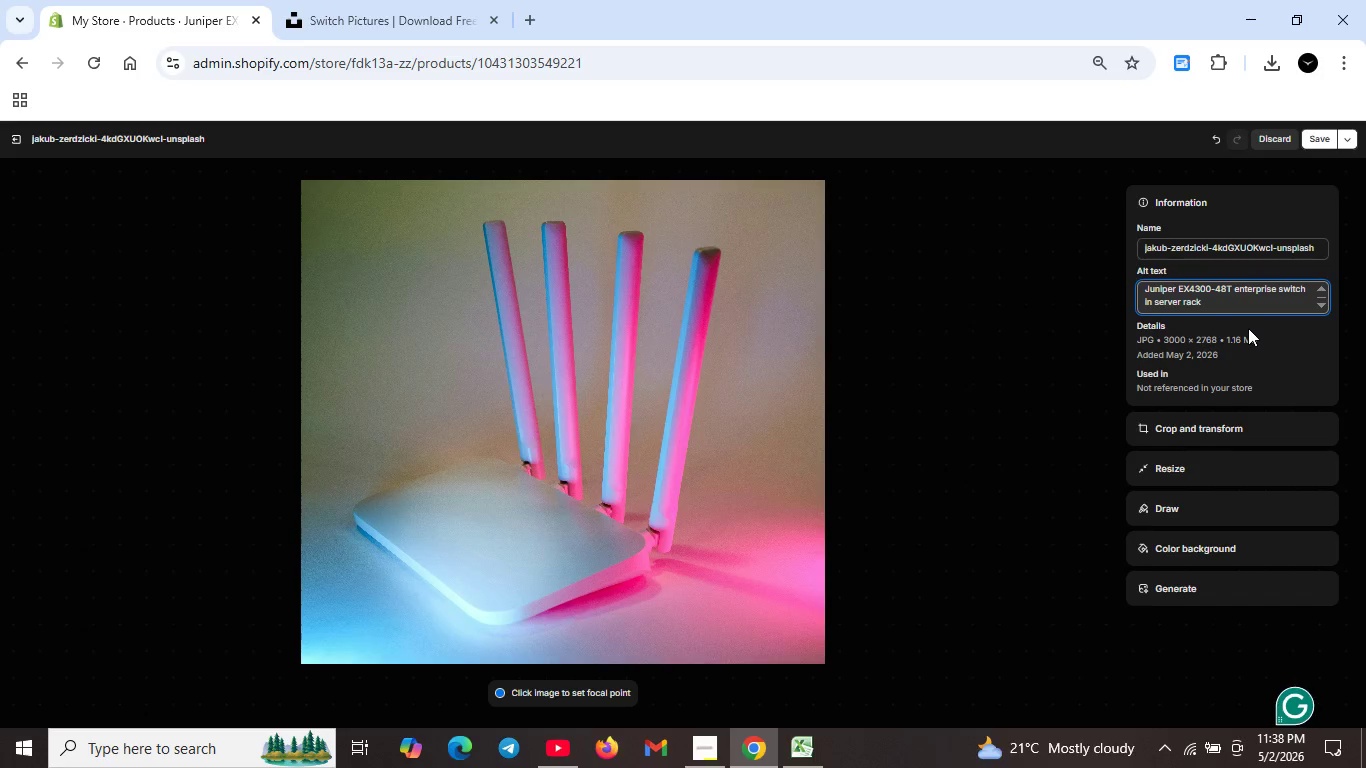 
key(Space)
 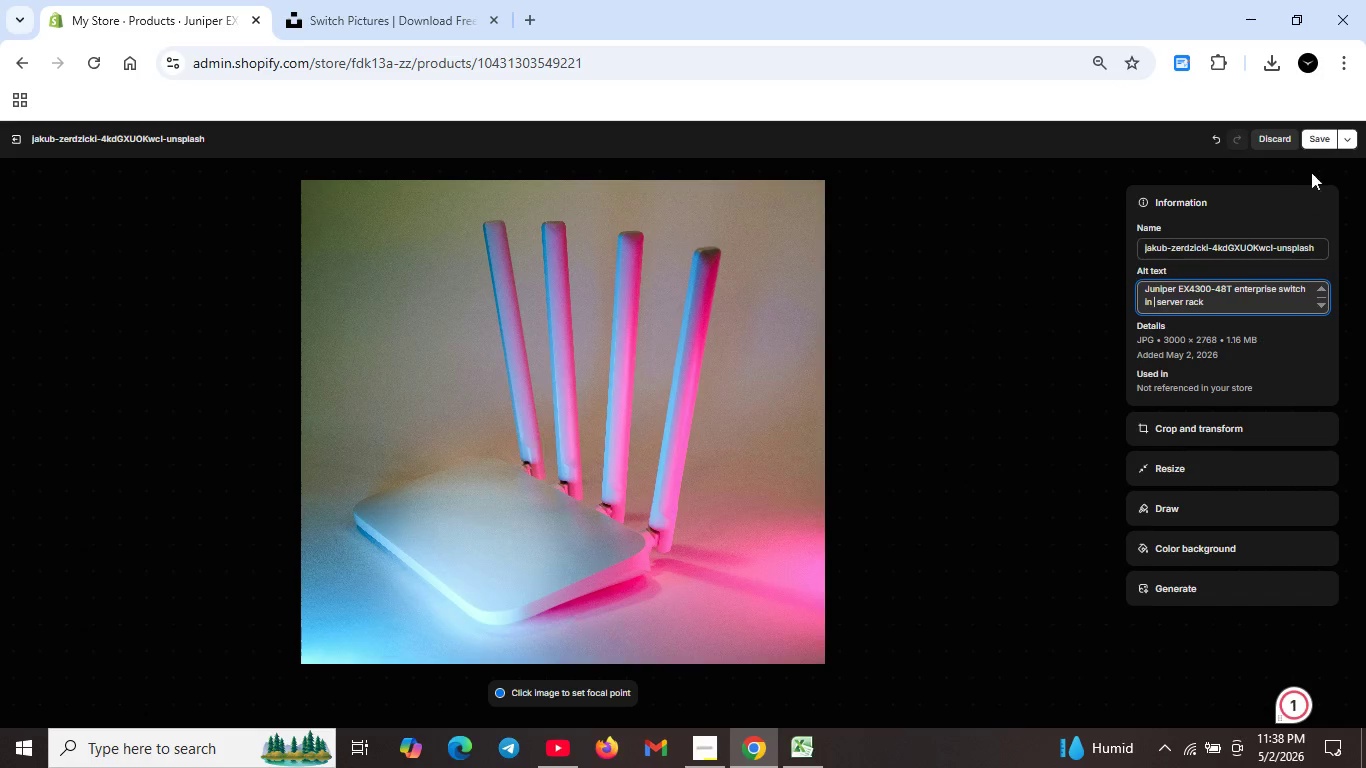 
left_click([1316, 135])
 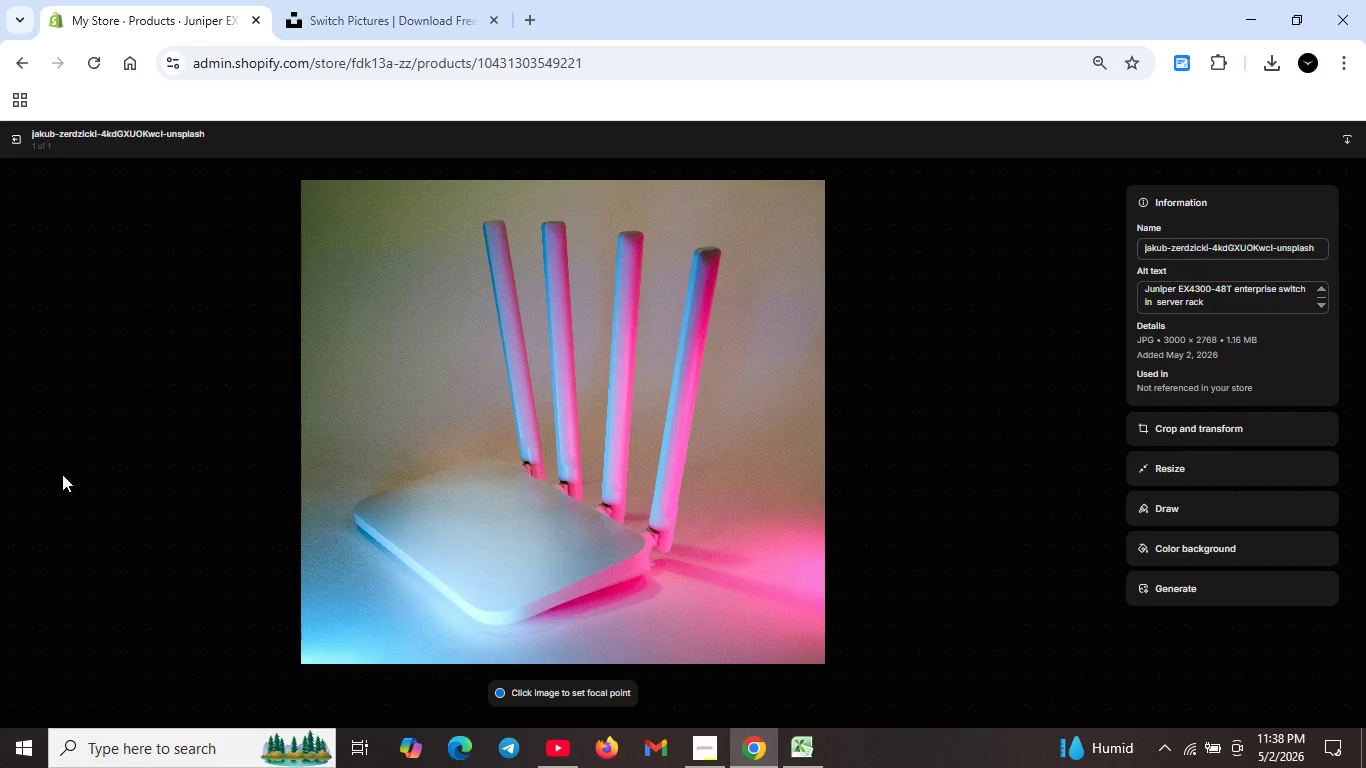 
left_click([15, 140])
 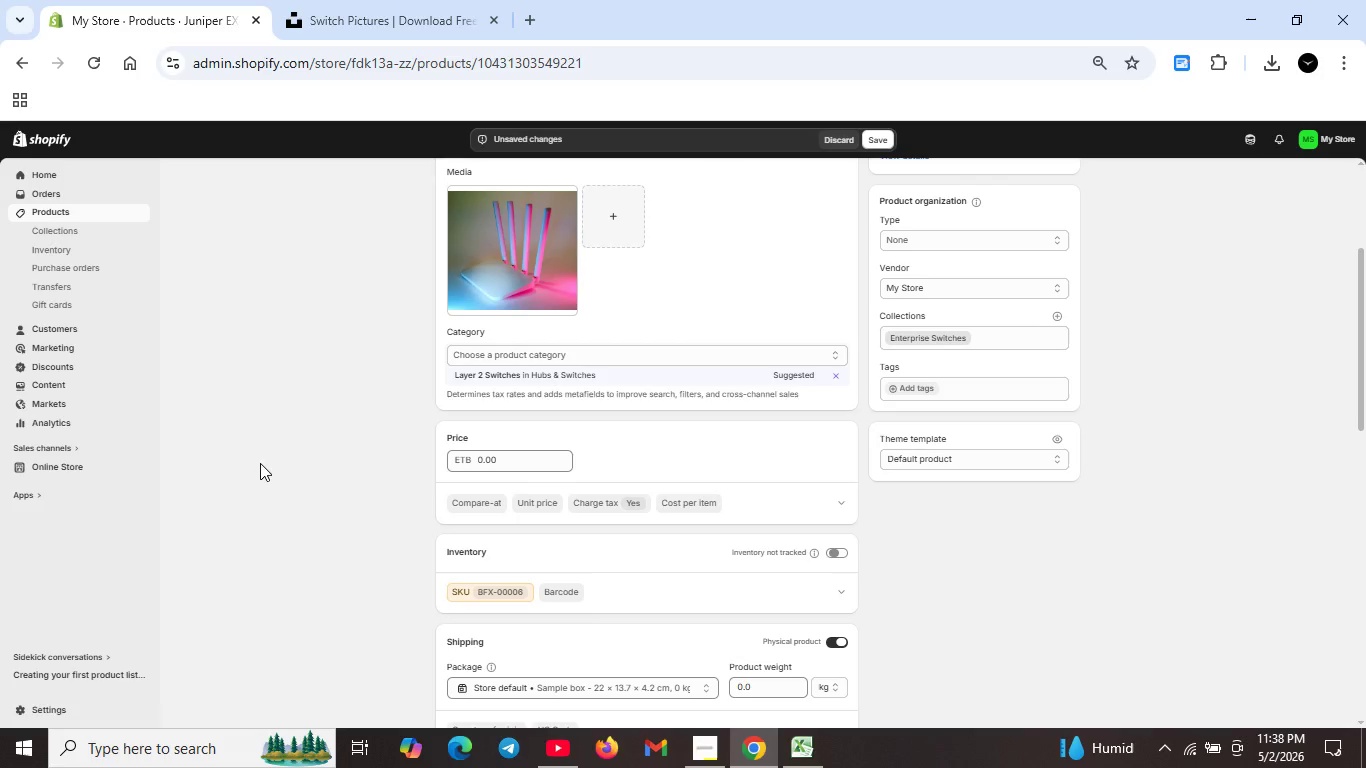 
scroll: coordinate [569, 555], scroll_direction: down, amount: 11.0
 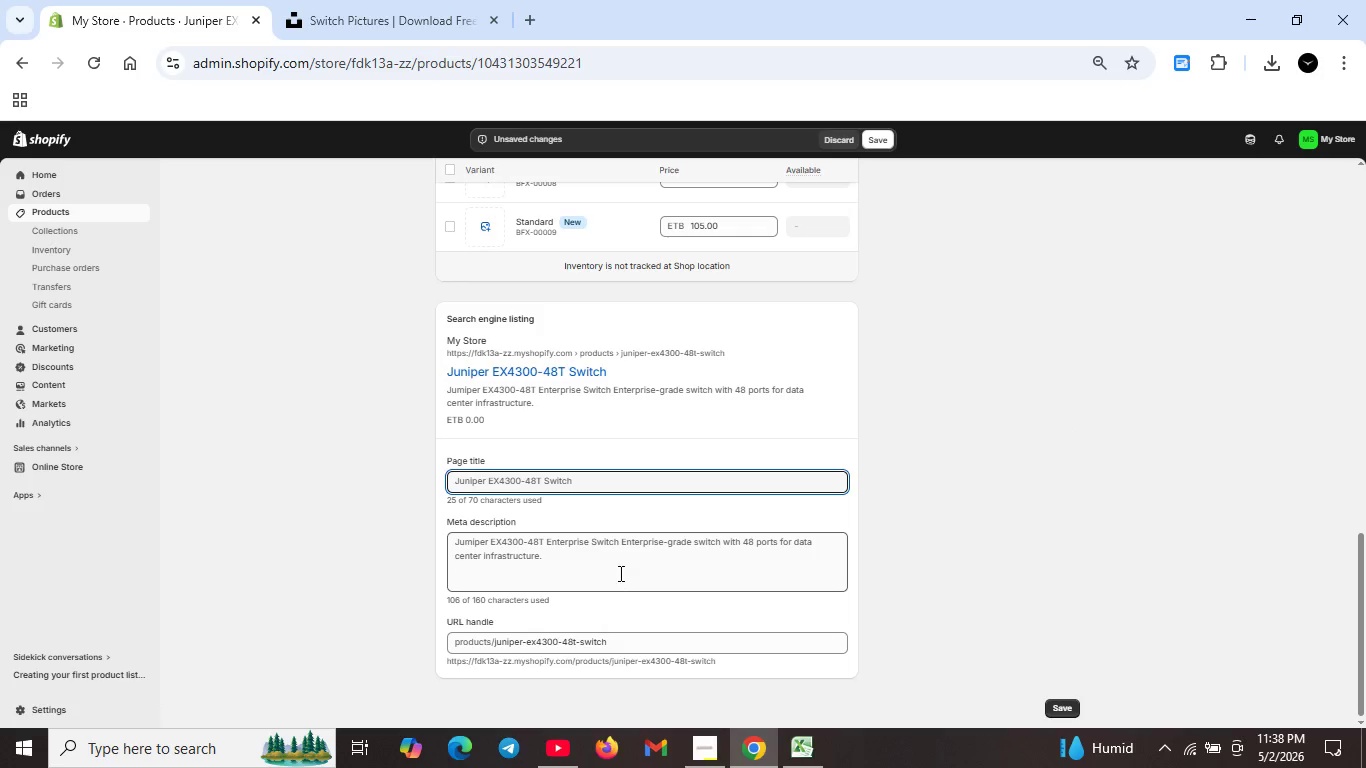 
left_click([610, 560])
 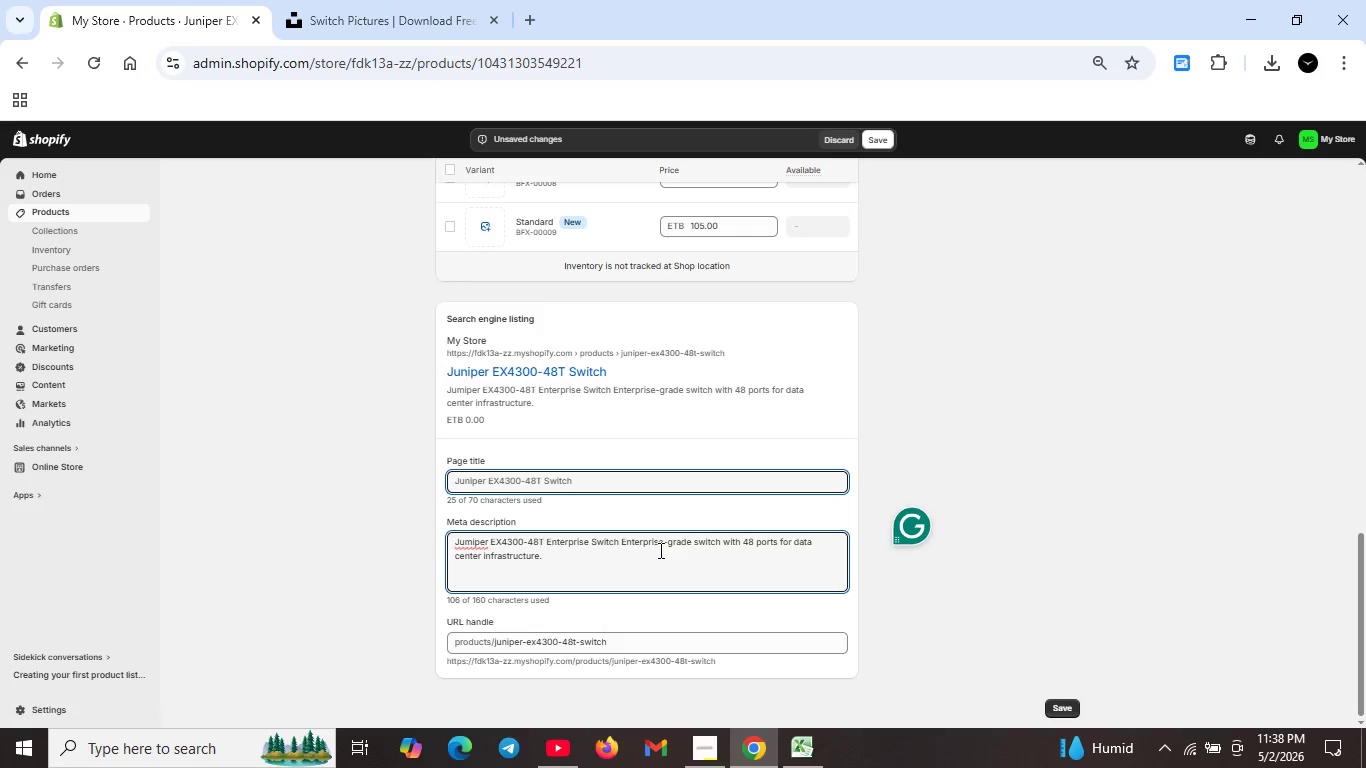 
left_click_drag(start_coordinate=[453, 540], to_coordinate=[586, 562])
 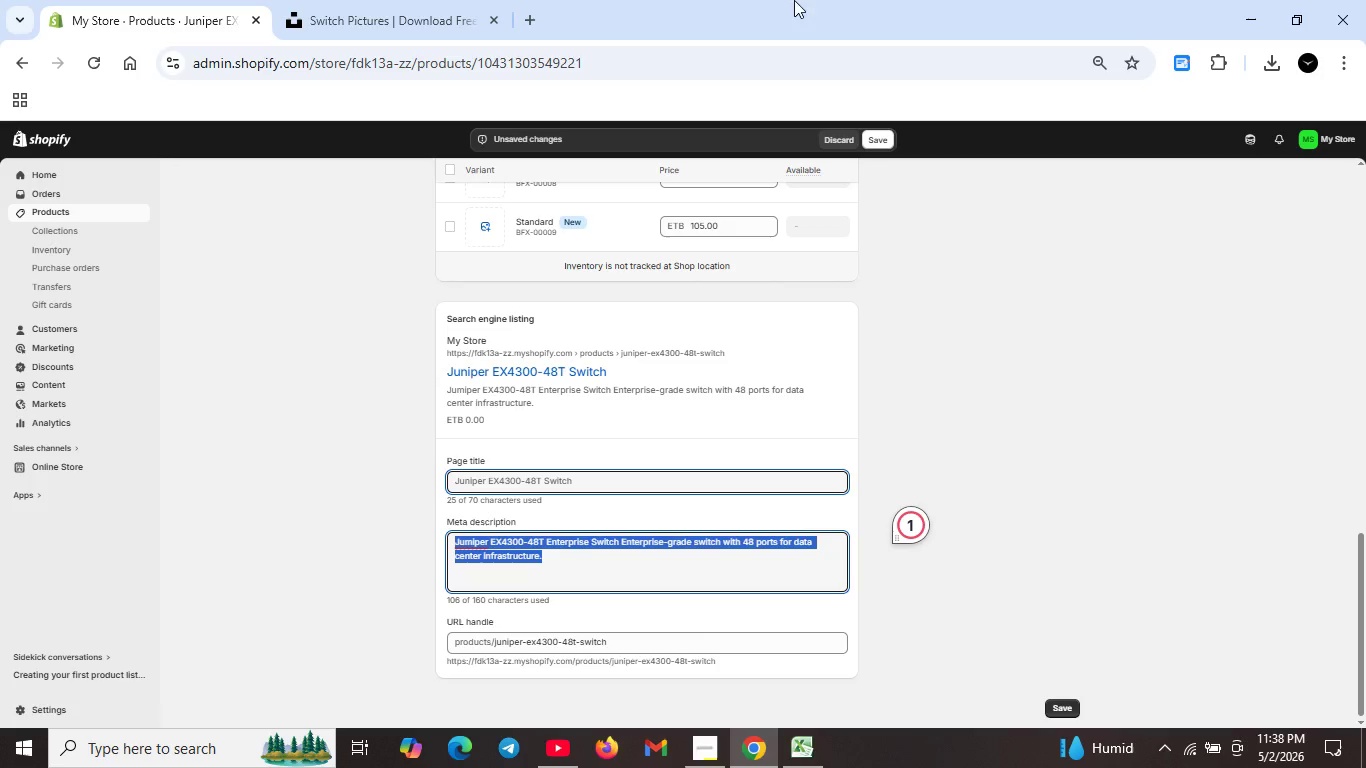 
key(Backspace)
type(Juniper EX)
 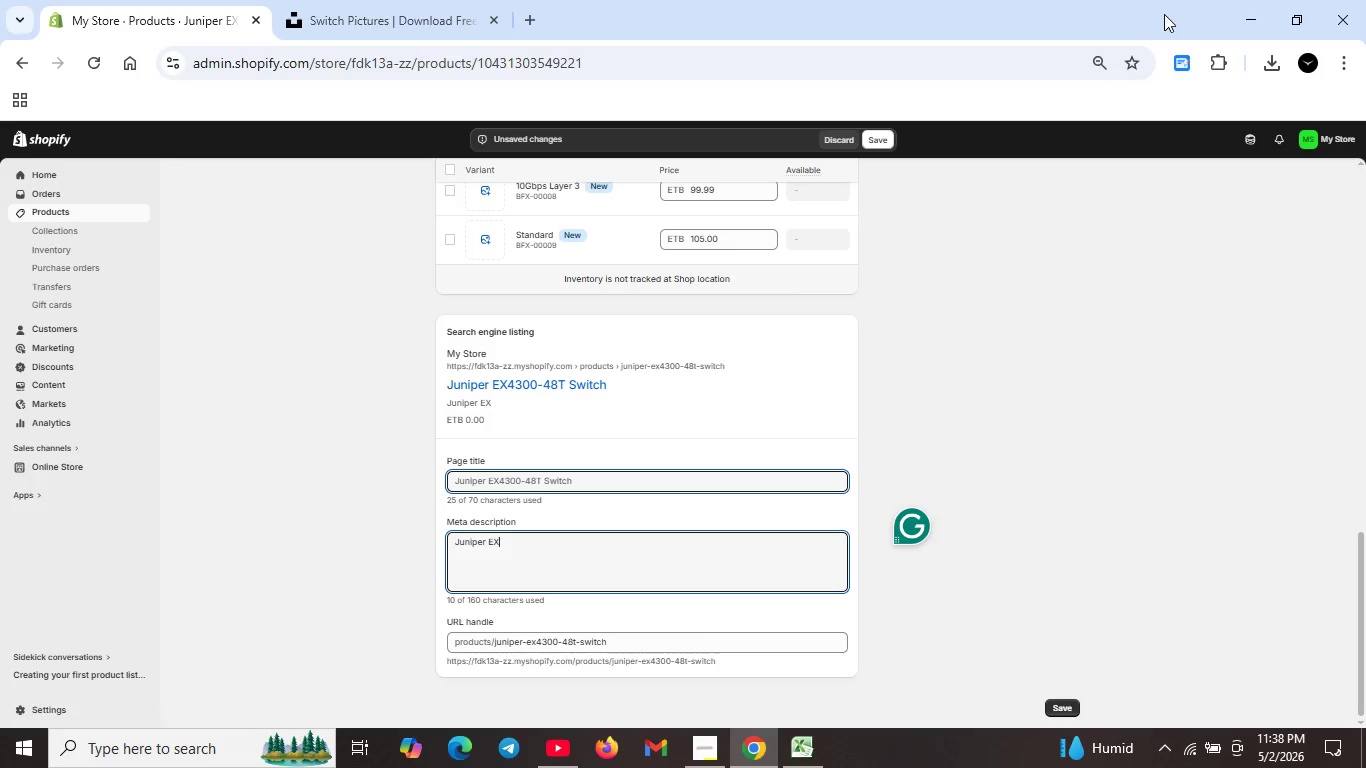 
type(4300)
 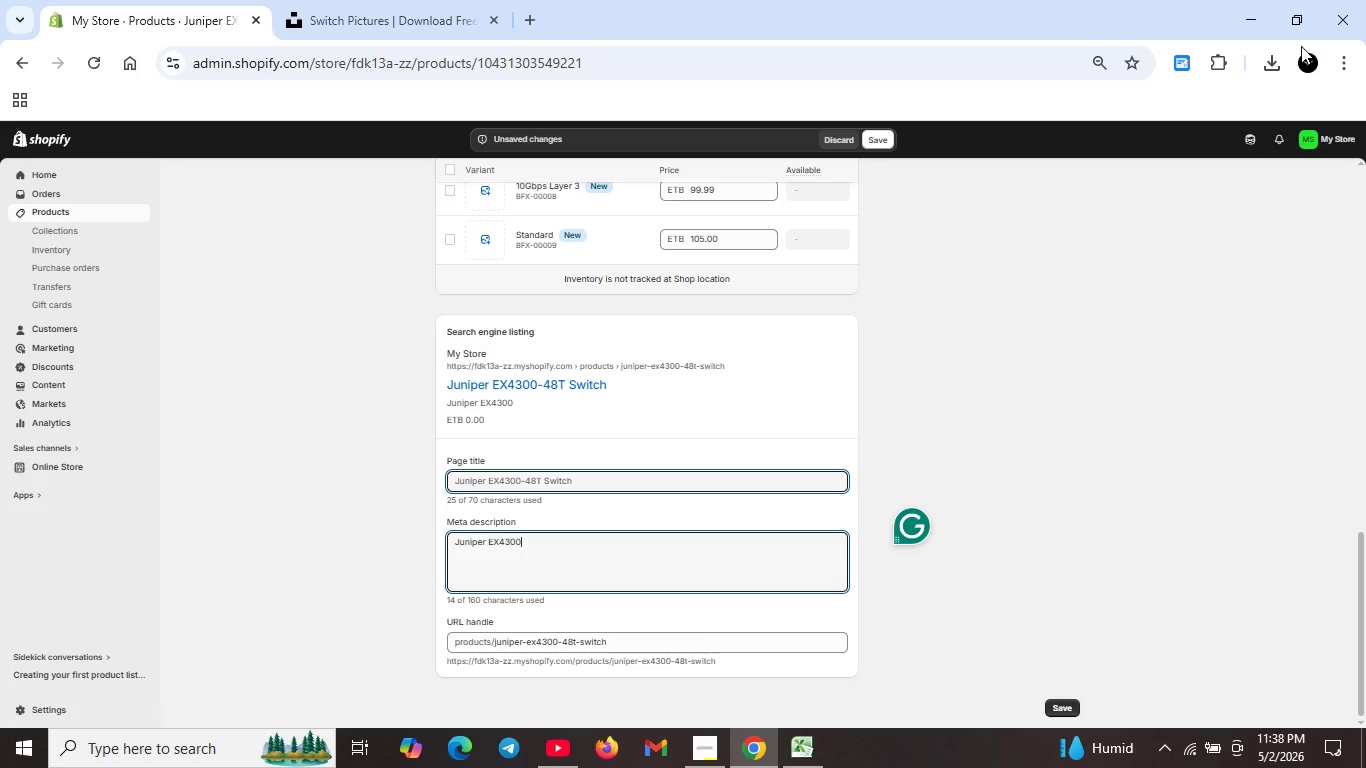 
type(-48T Layer 3 enterprise swith)
 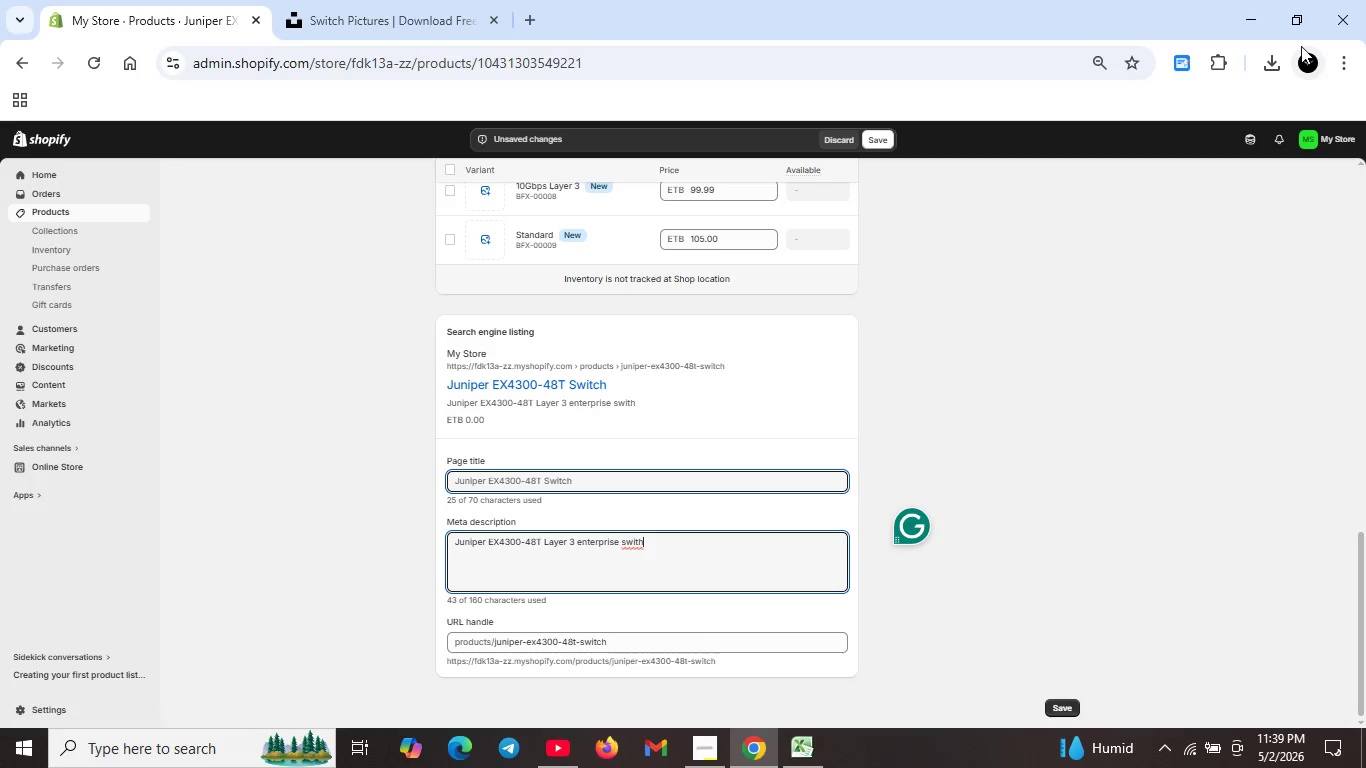 
key(ArrowLeft)
 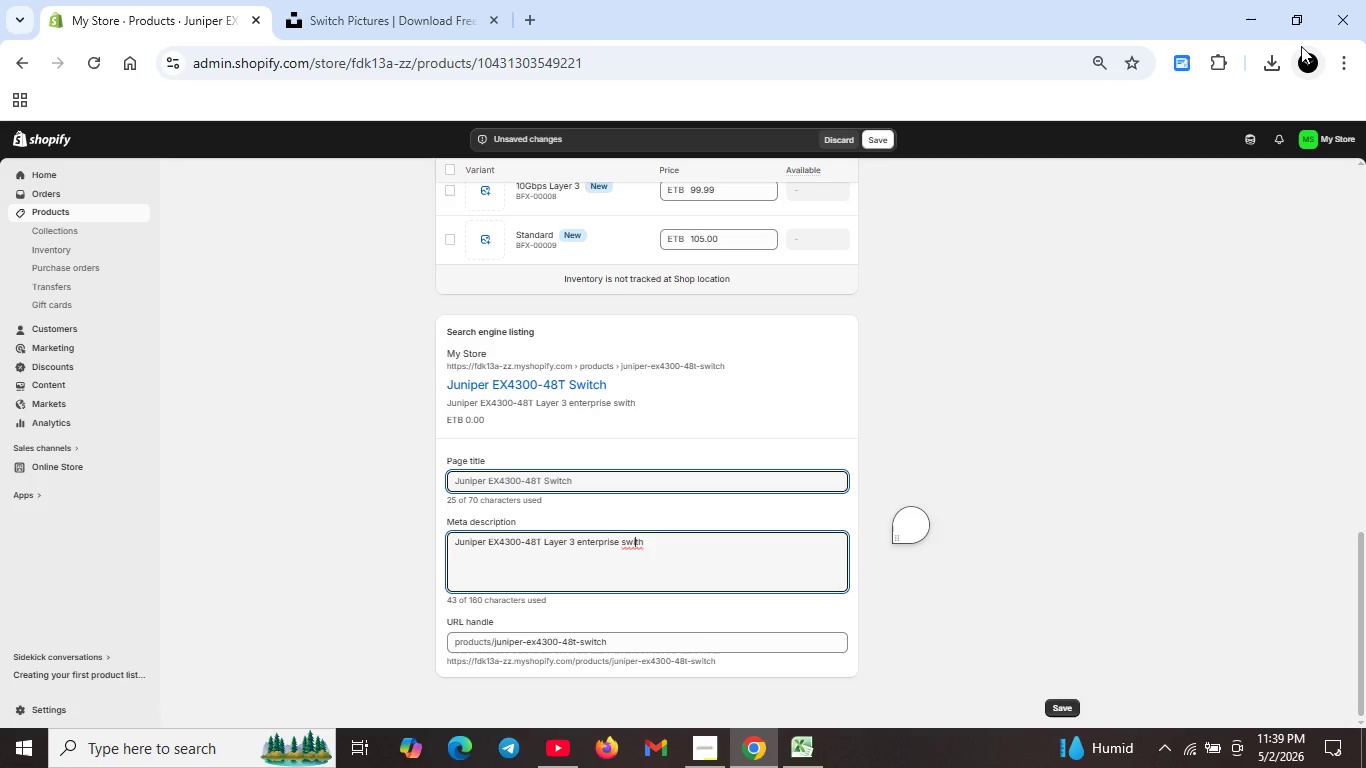 
key(ArrowLeft)
 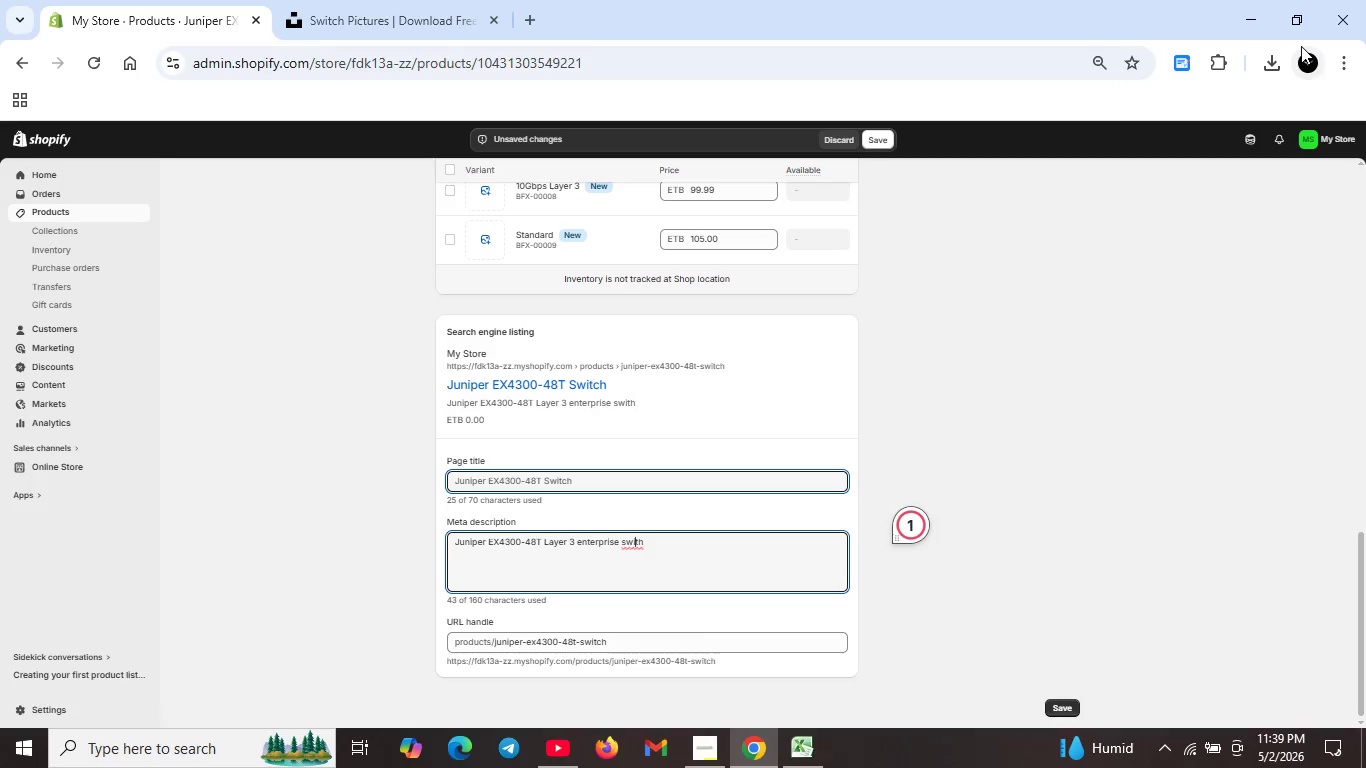 
key(ArrowRight)
 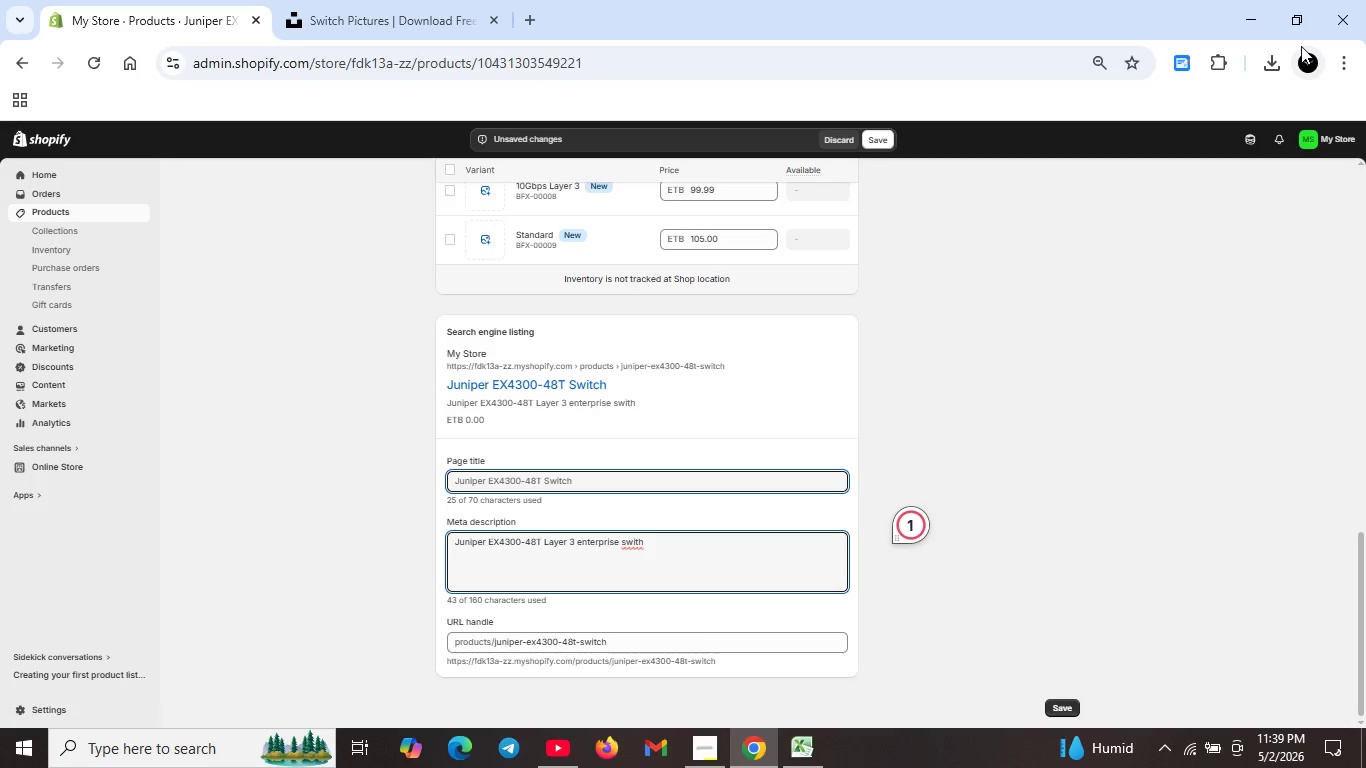 
key(ArrowRight)
 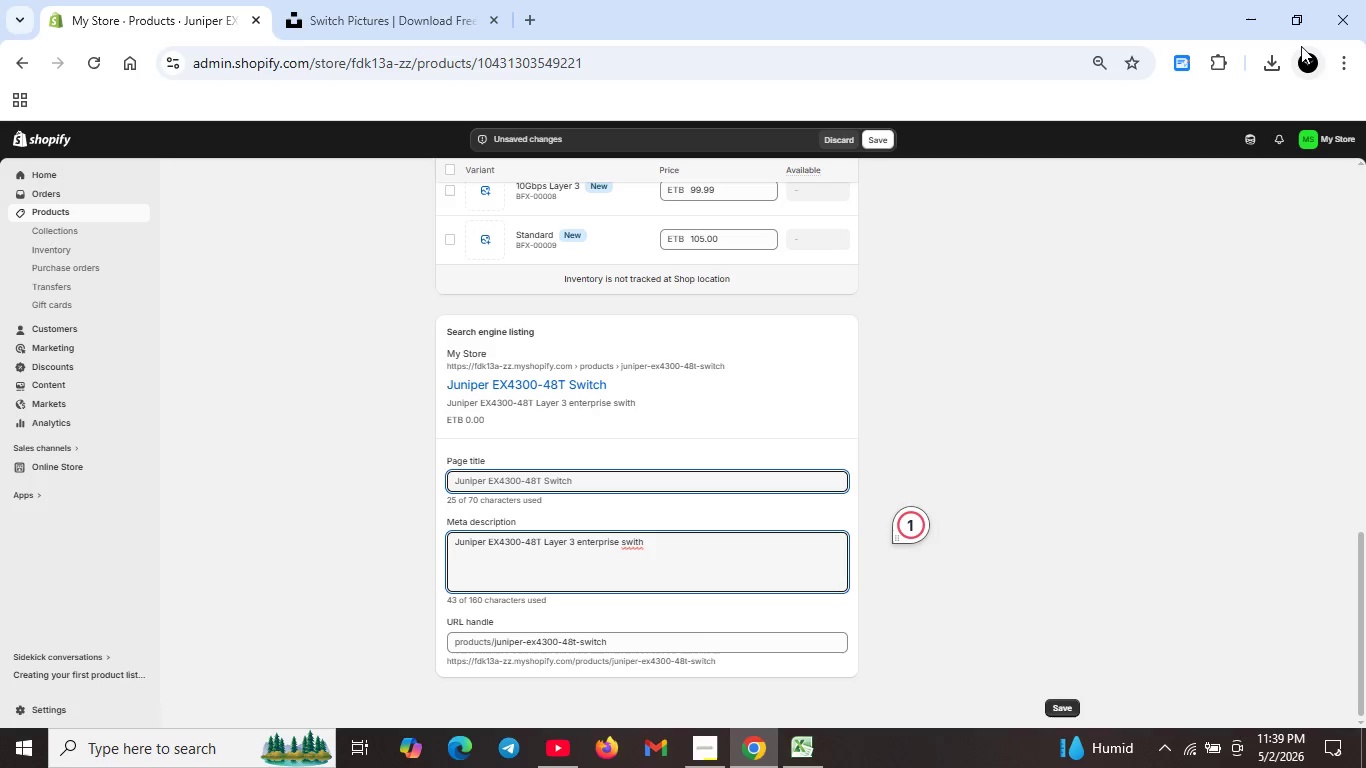 
key(ArrowLeft)
 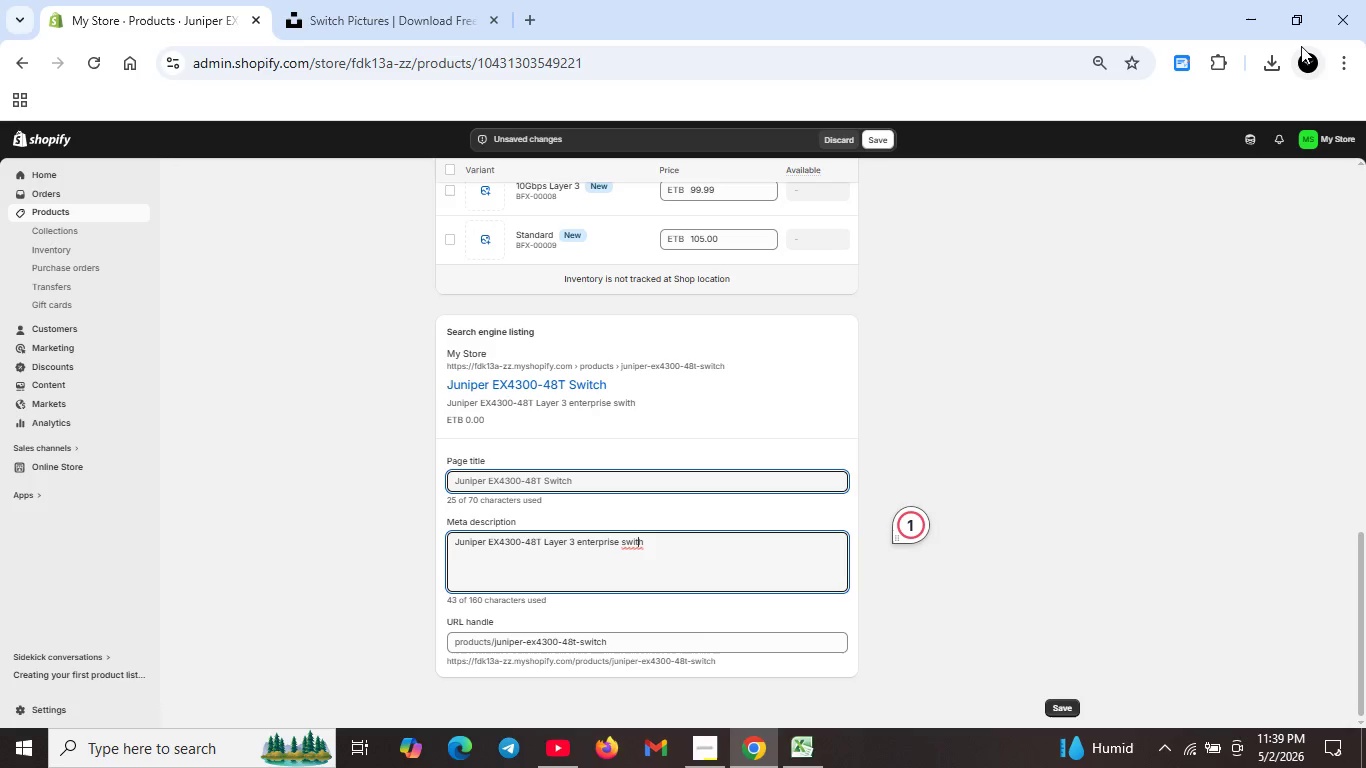 
key(C)
 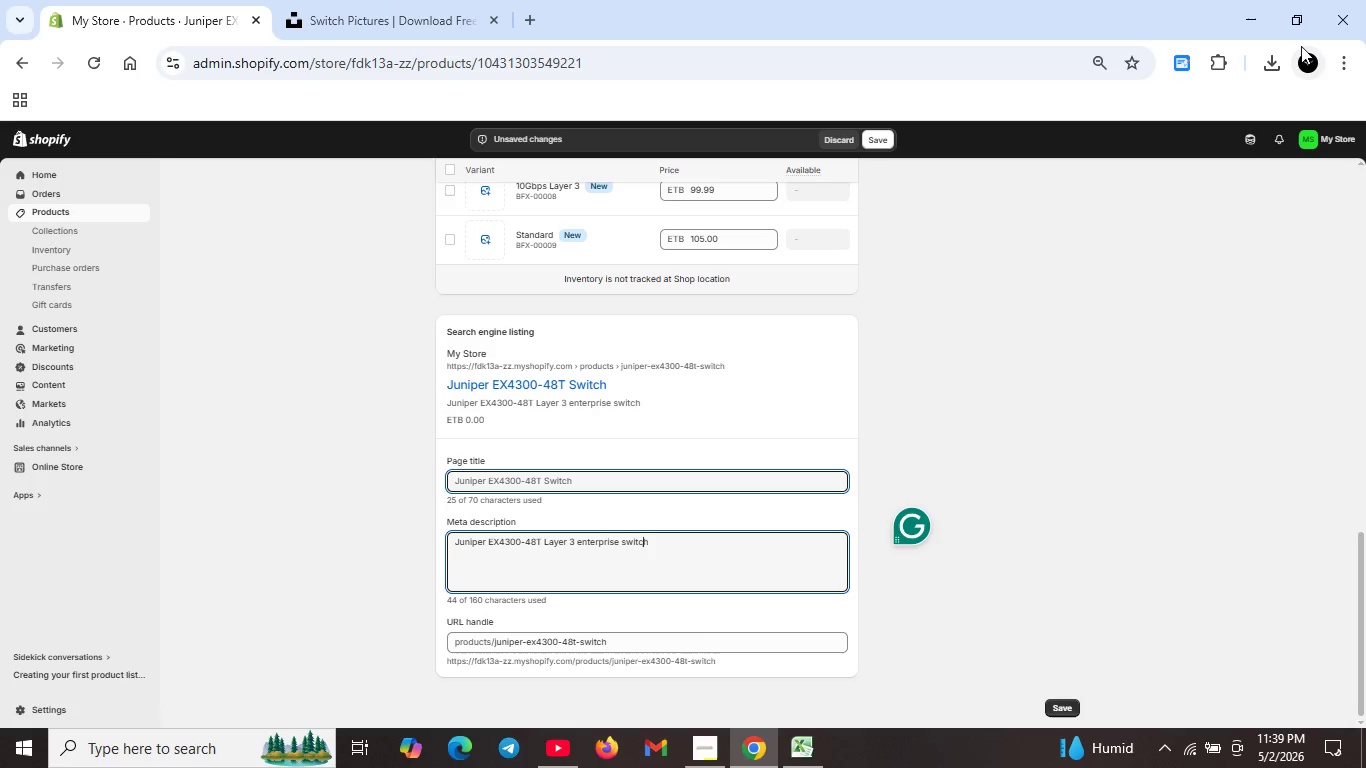 
key(ArrowRight)
 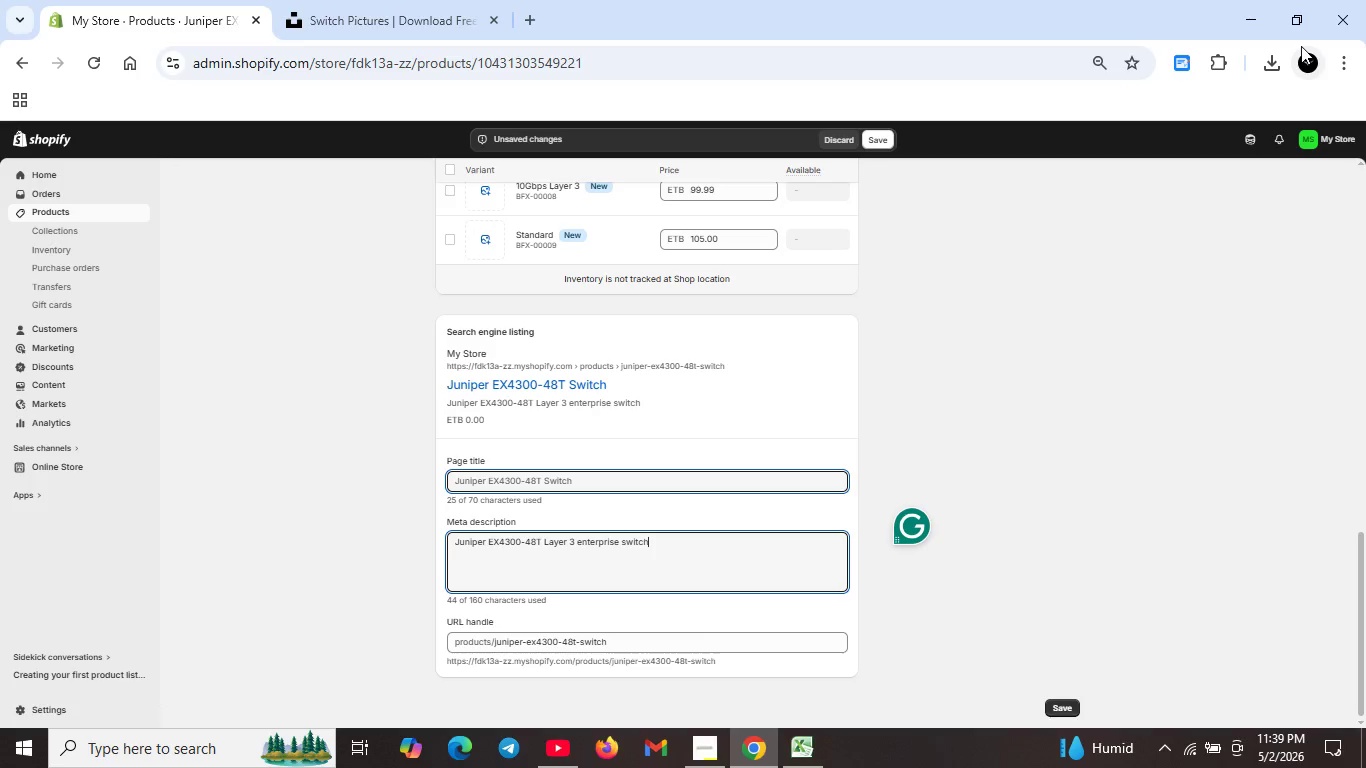 
key(ArrowRight)
 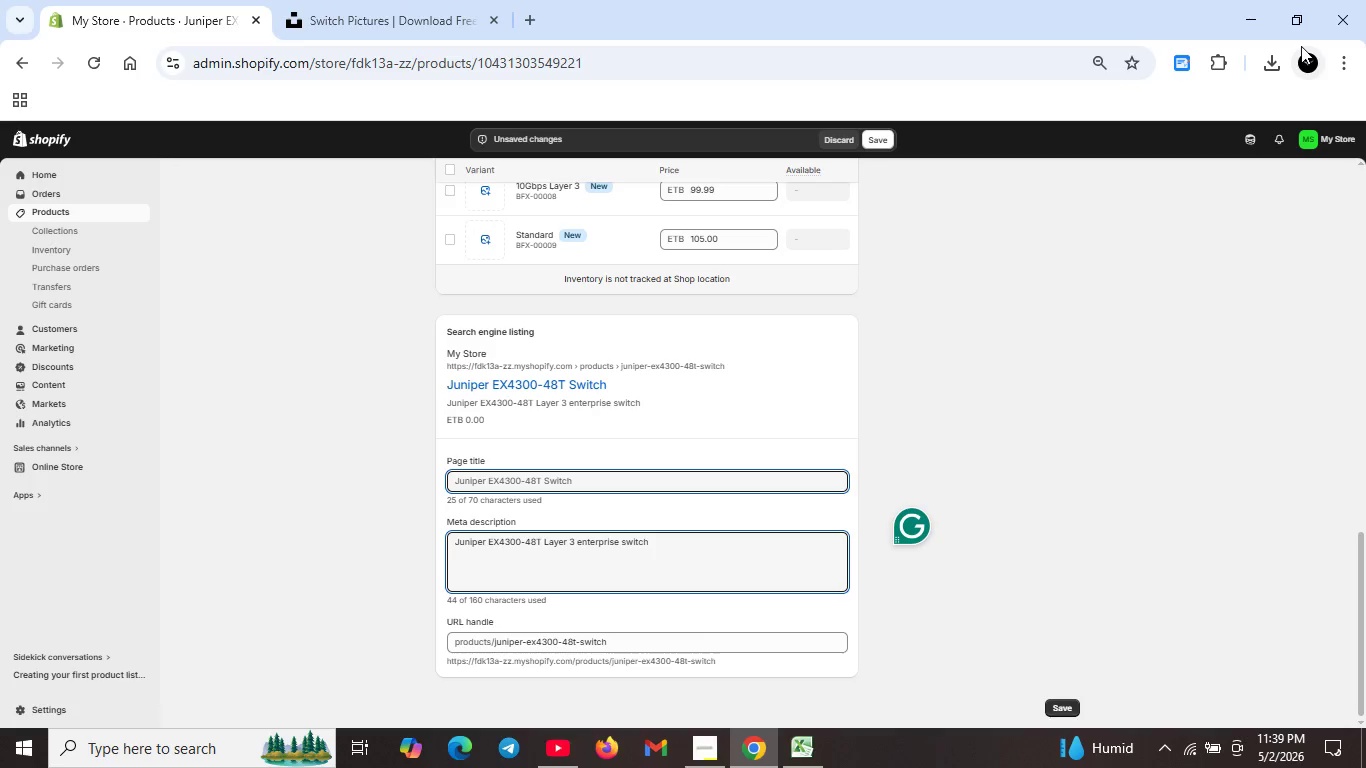 
type( for data centers. 1Gbps, 10 Gbps, or 40Gbps configurations)
key(Backspace)
type(. B)
key(Backspace)
type(n)
key(Backspace)
type(Network infrastructure fharware)
 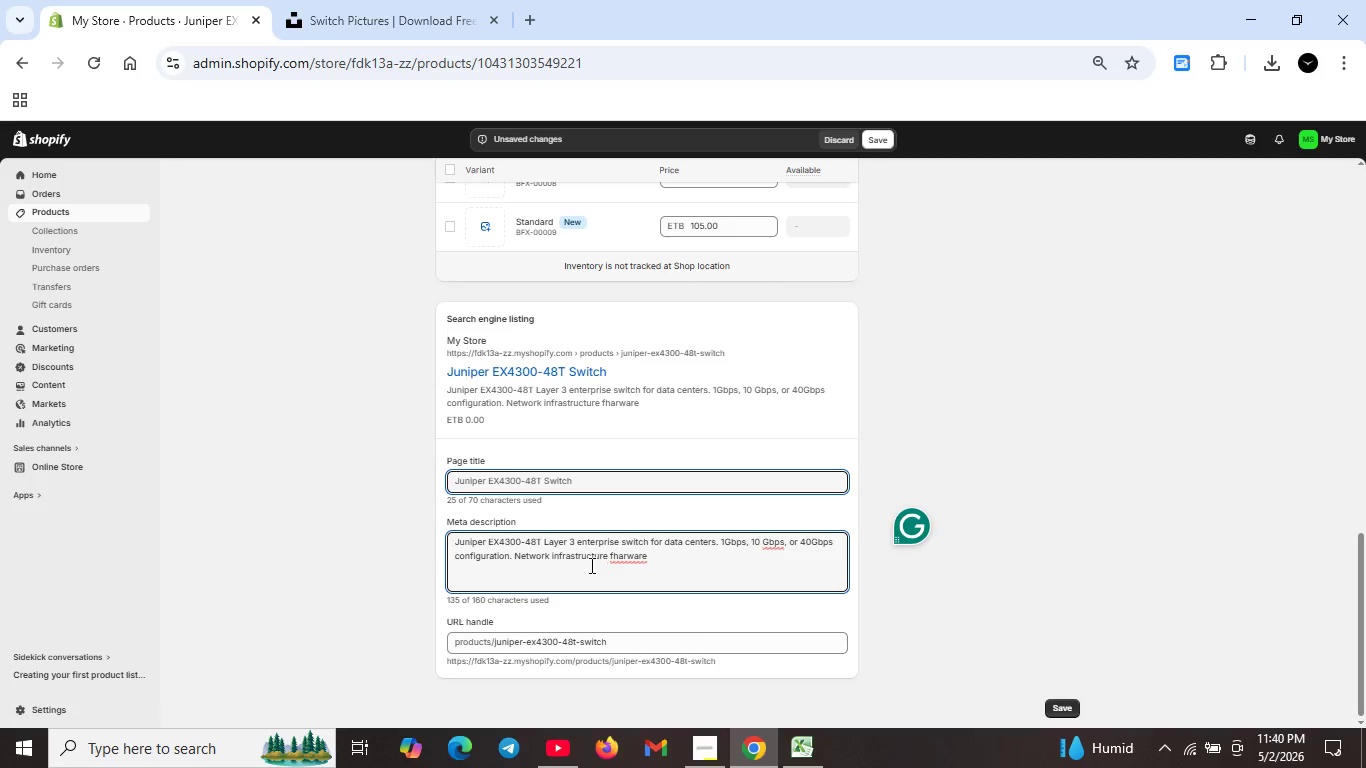 
left_click([613, 558])
 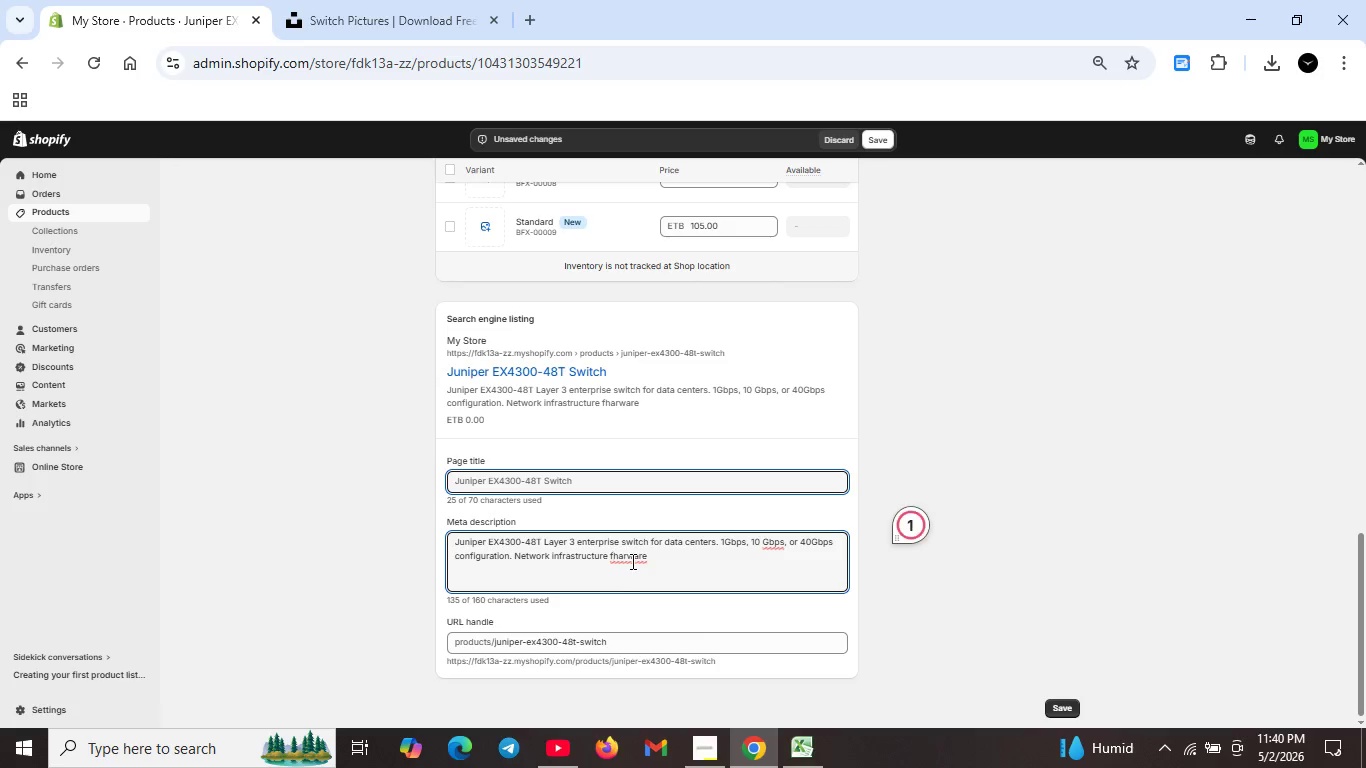 
left_click([631, 561])
 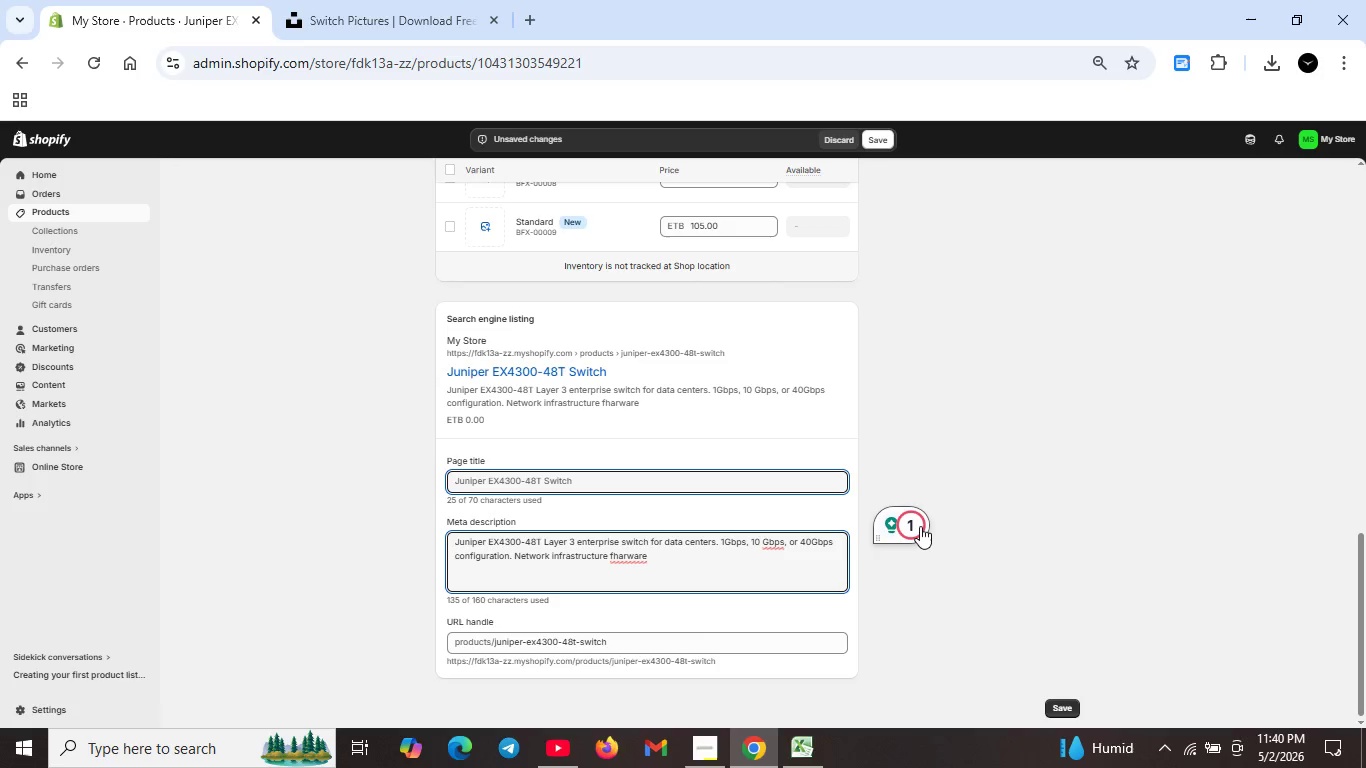 
left_click([920, 525])
 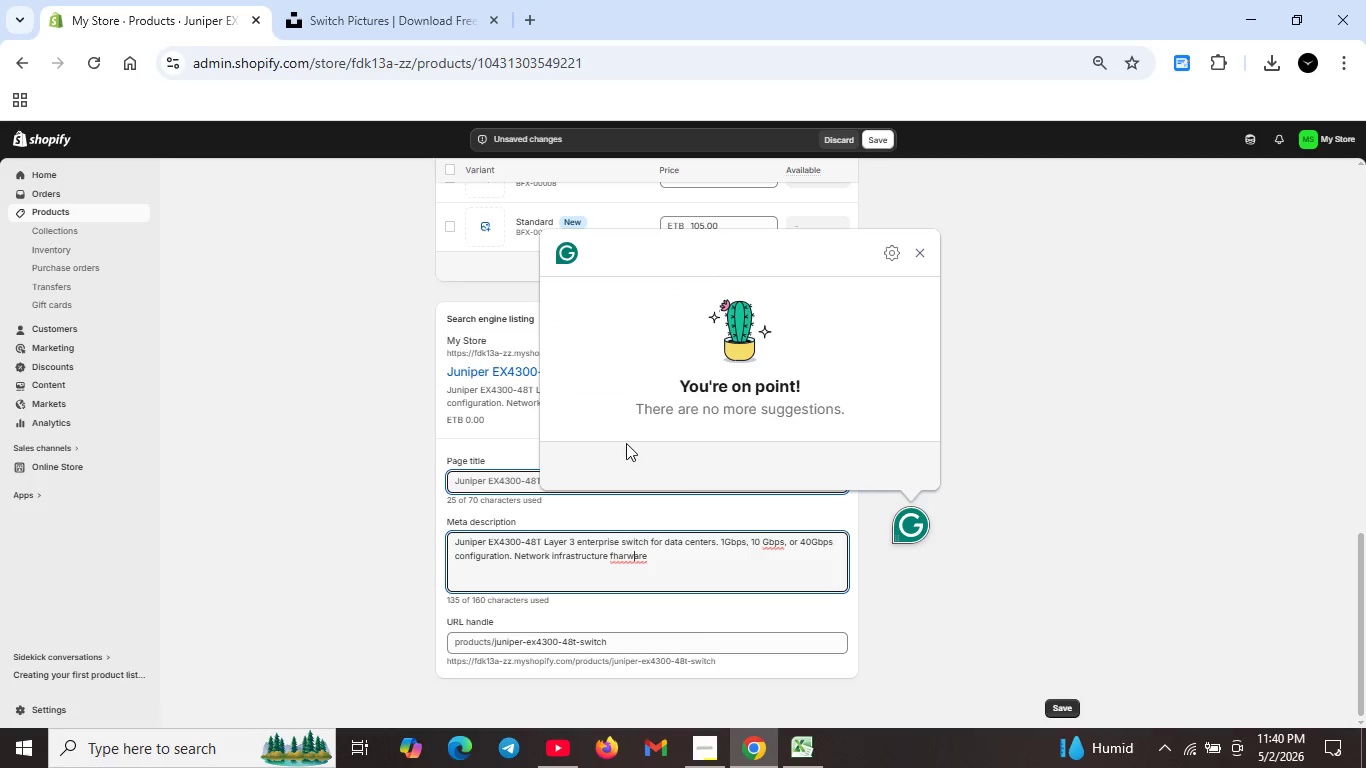 
left_click([778, 541])
 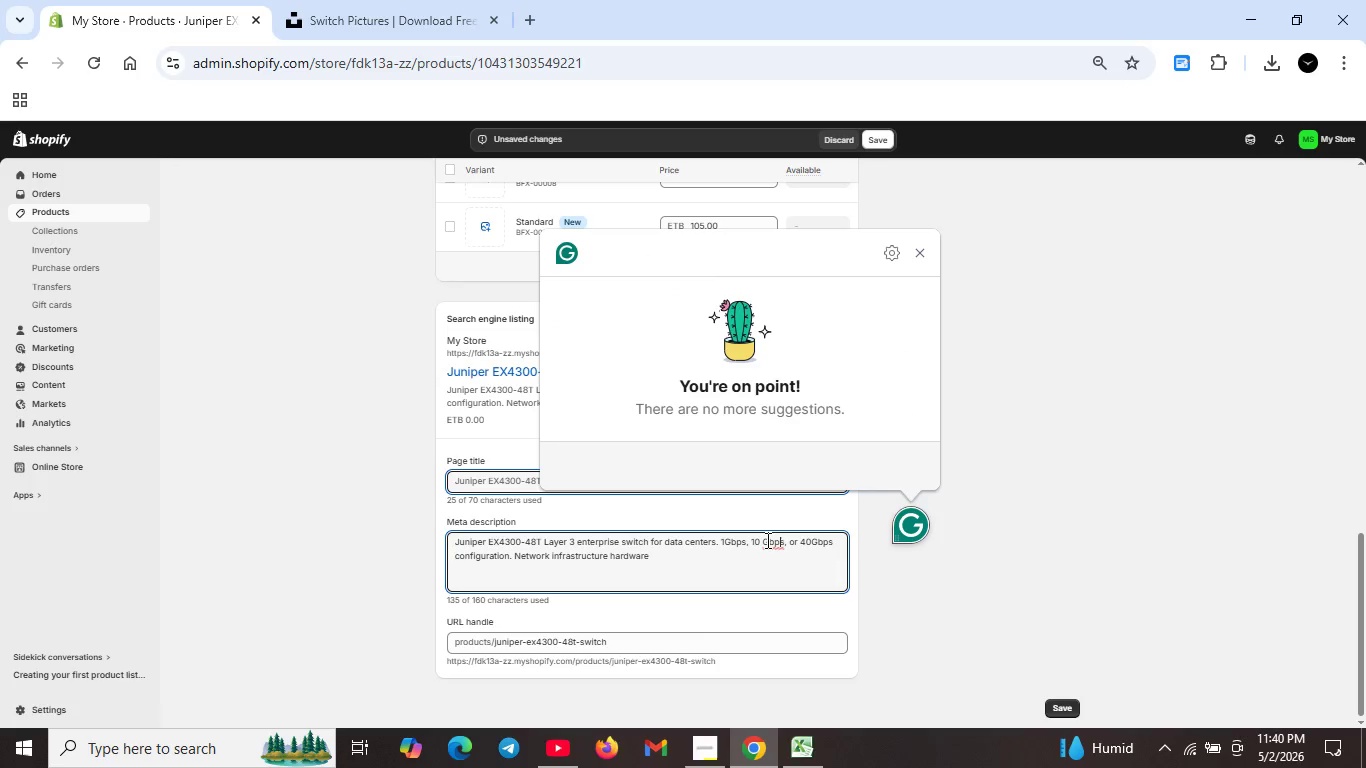 
left_click([764, 540])
 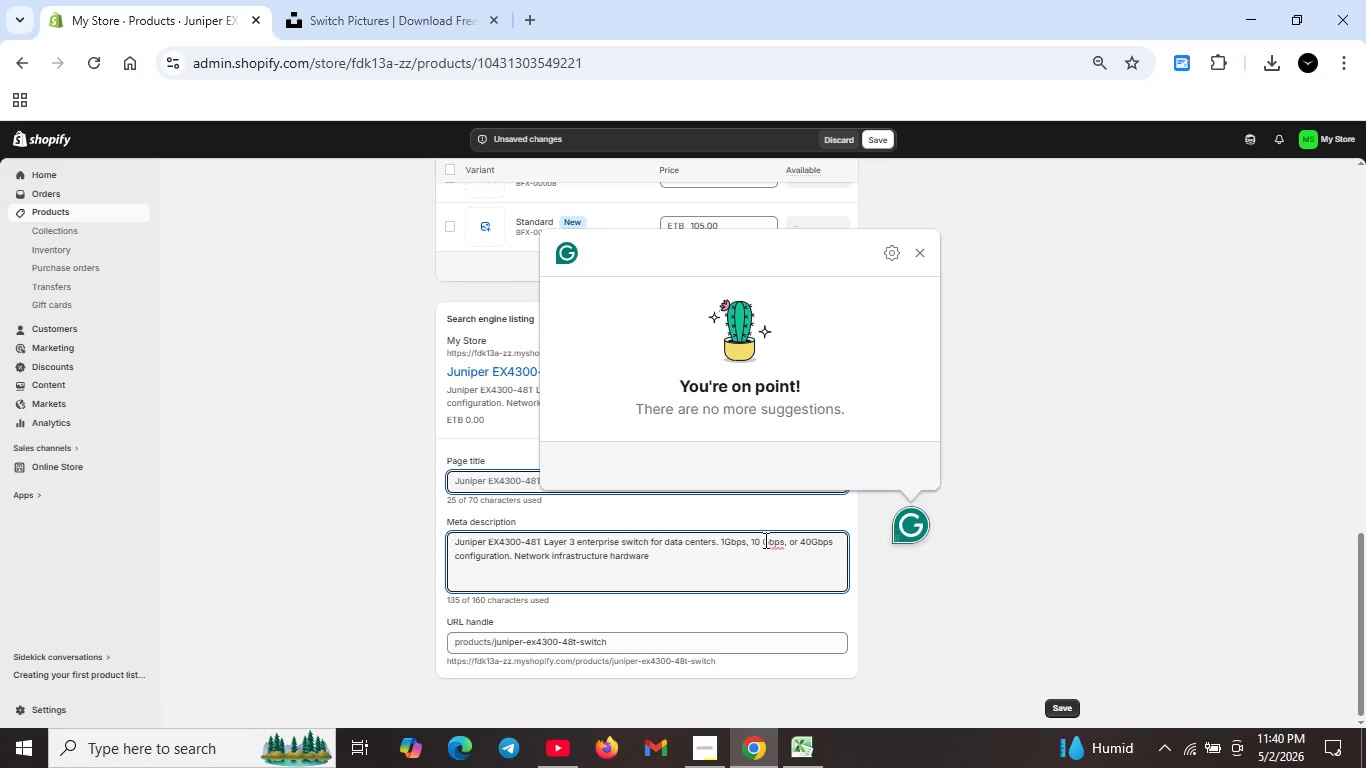 
key(Backspace)
 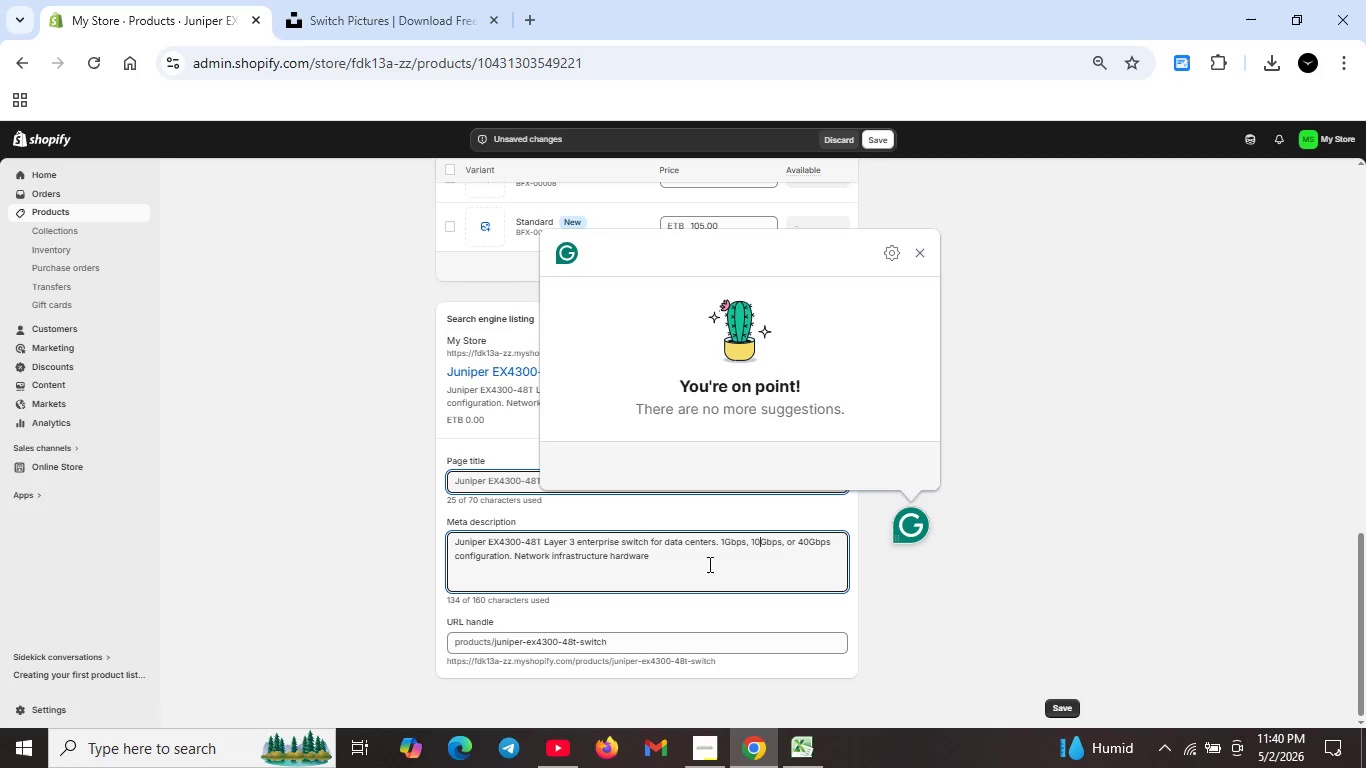 
left_click([700, 566])
 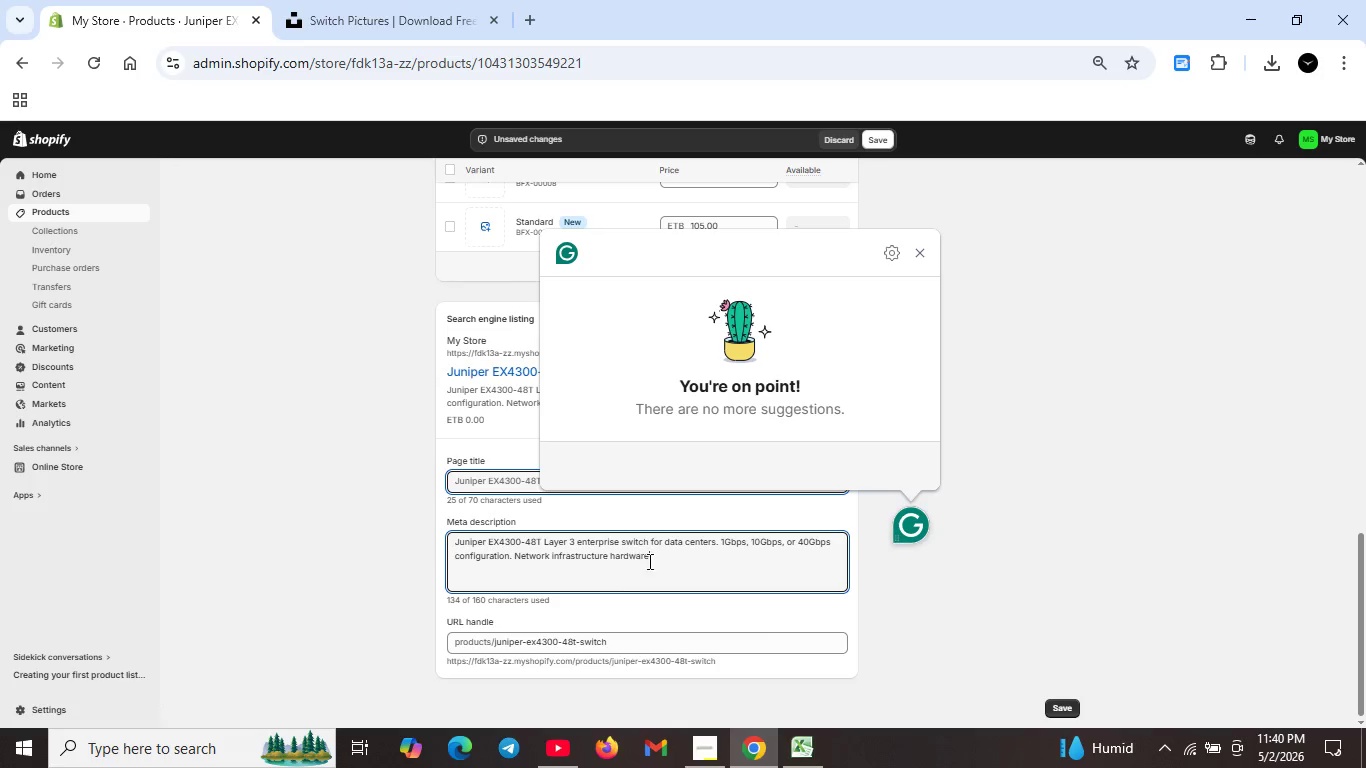 
scroll: coordinate [700, 570], scroll_direction: down, amount: 1.0
 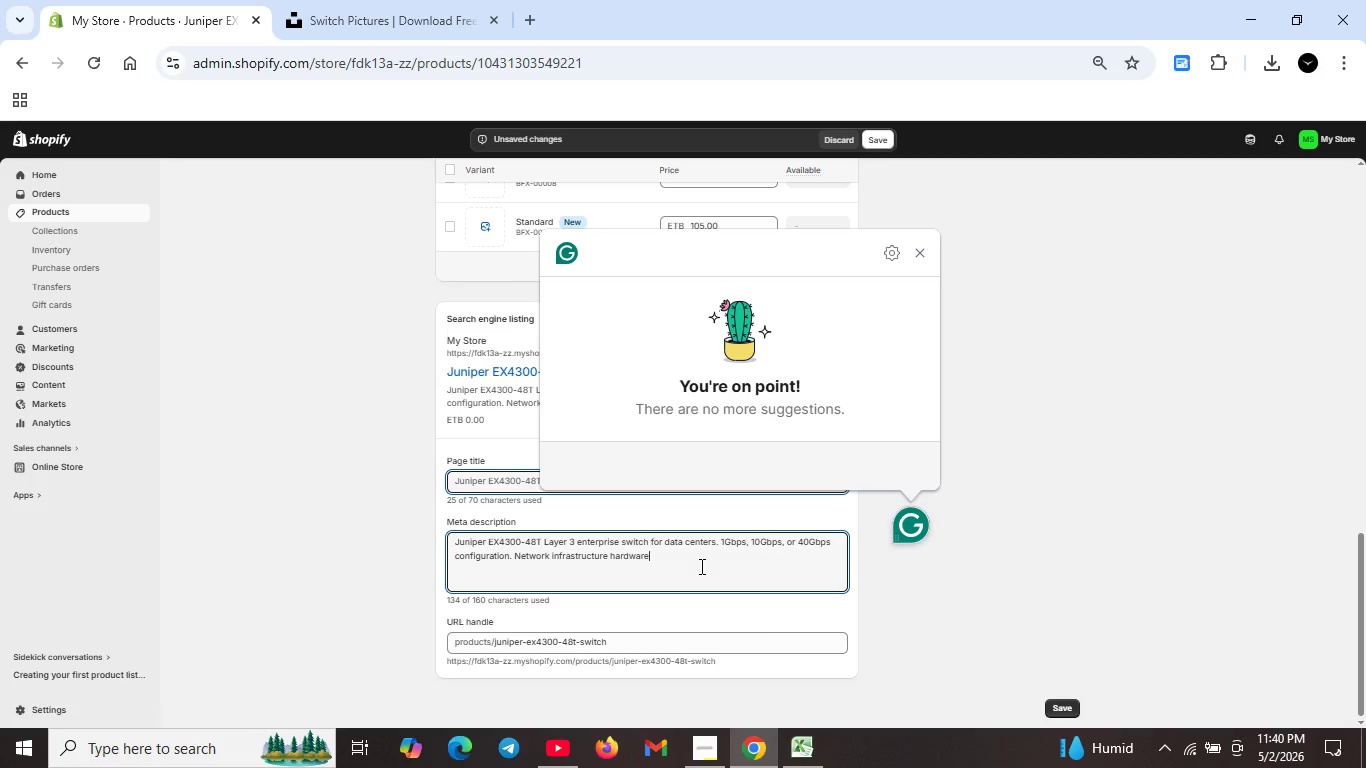 
left_click([670, 561])
 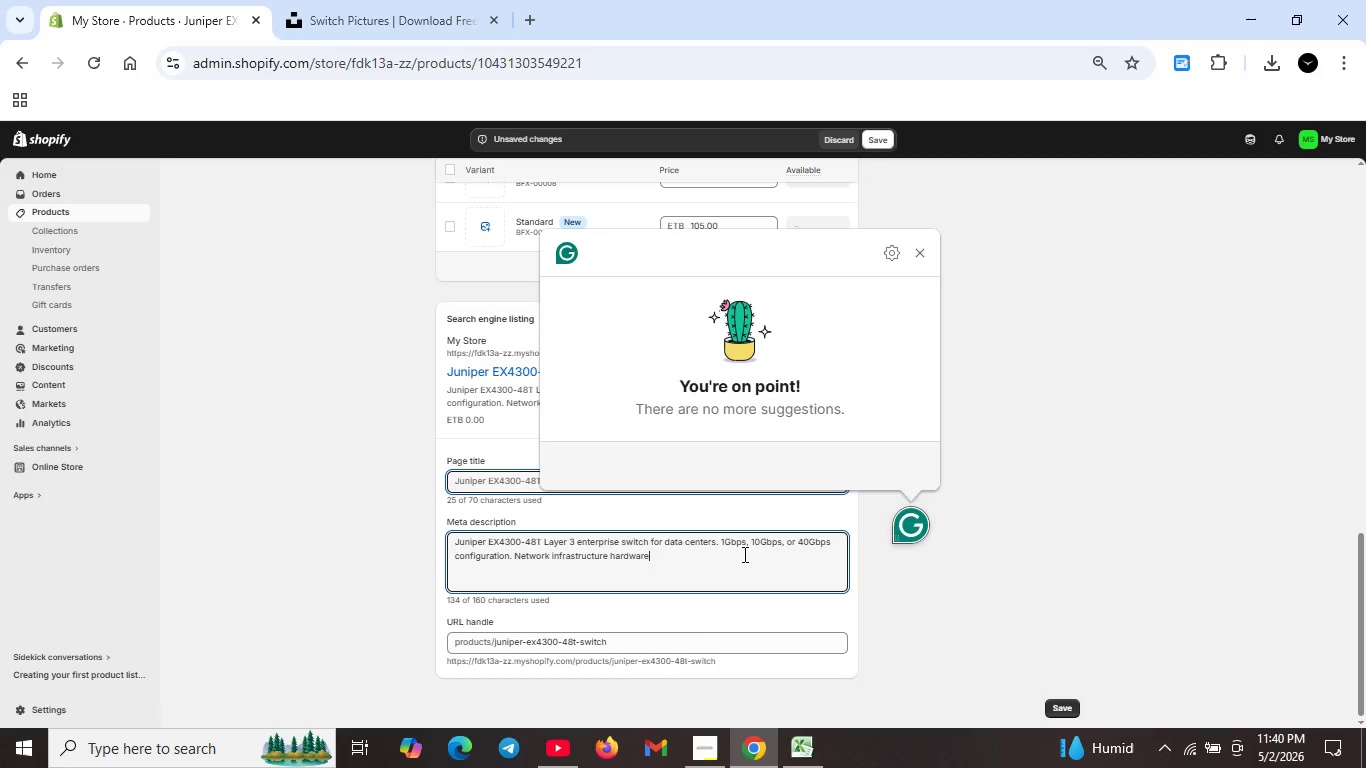 
wait(11.7)
 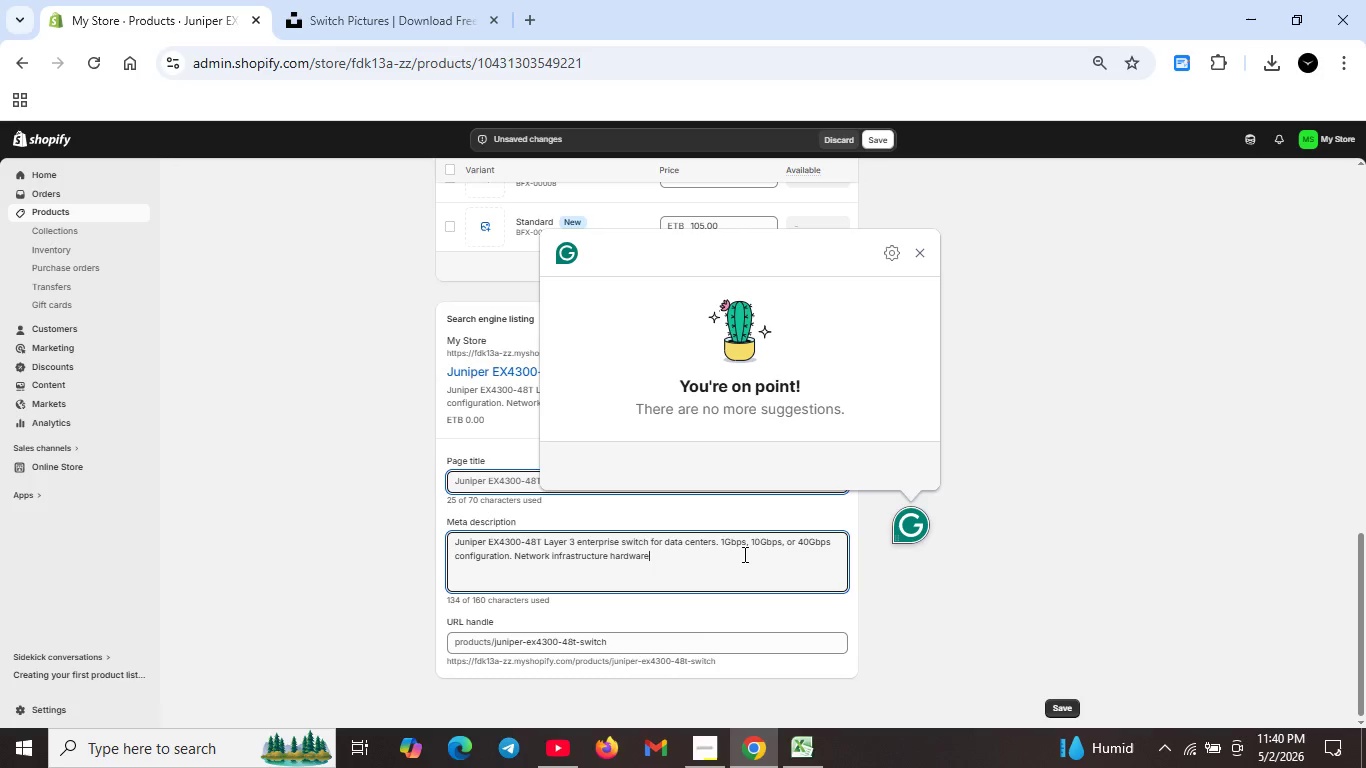 
left_click([699, 754])